 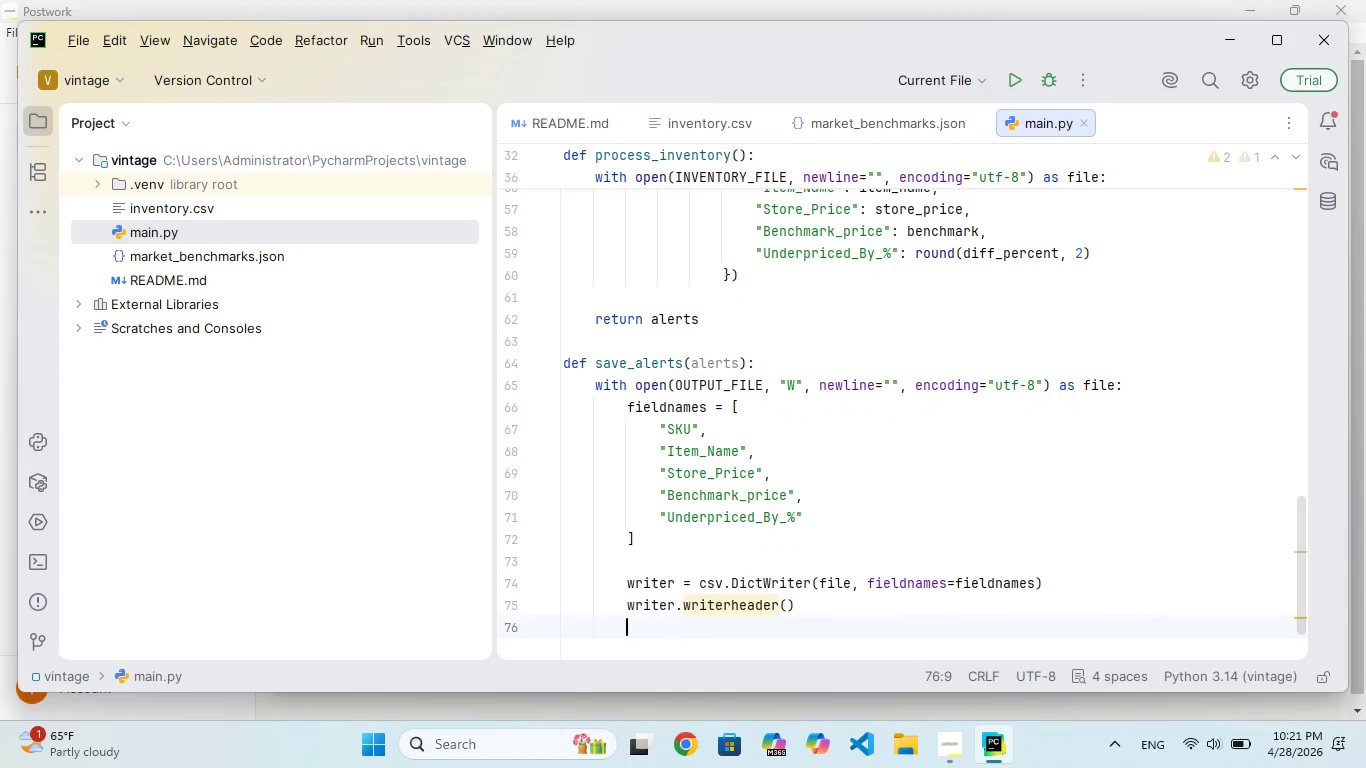 
hold_key(key=E, duration=0.31)
 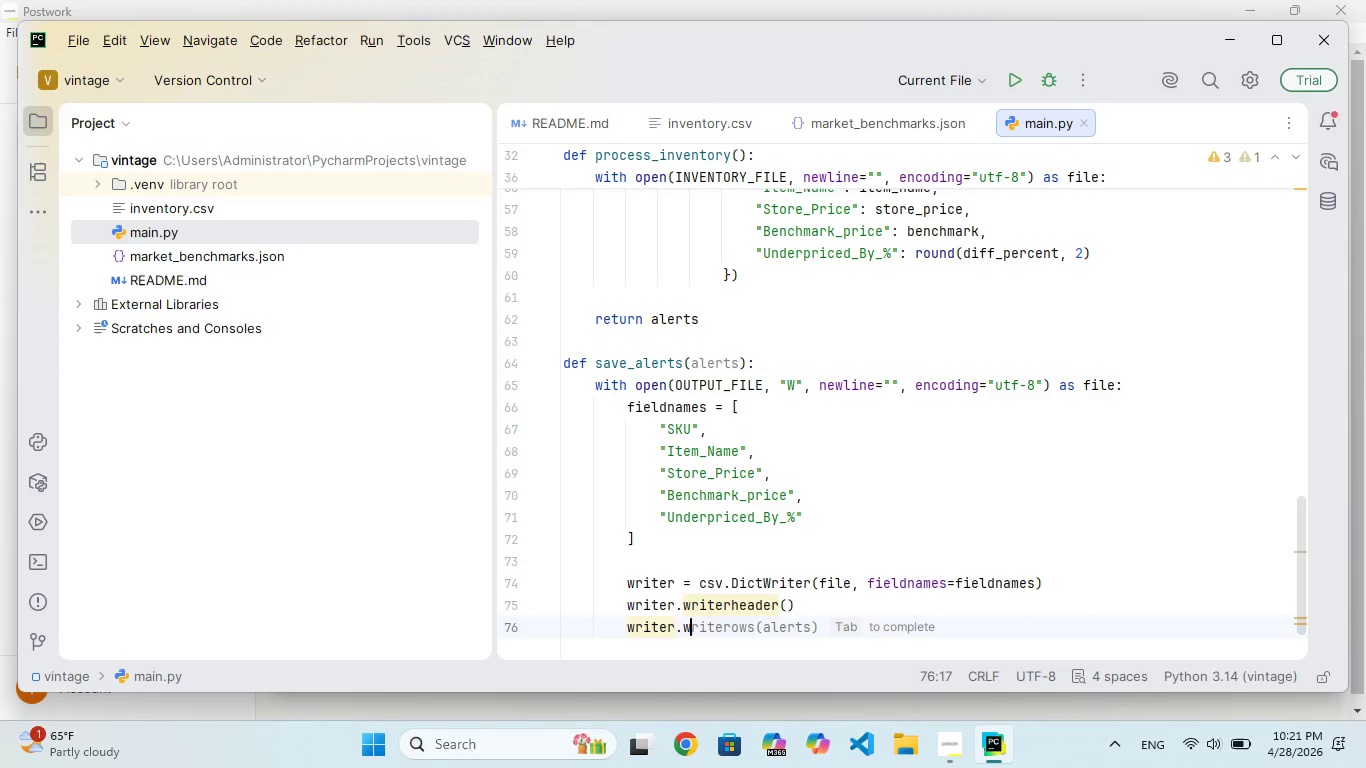 
hold_key(key=E, duration=0.38)
 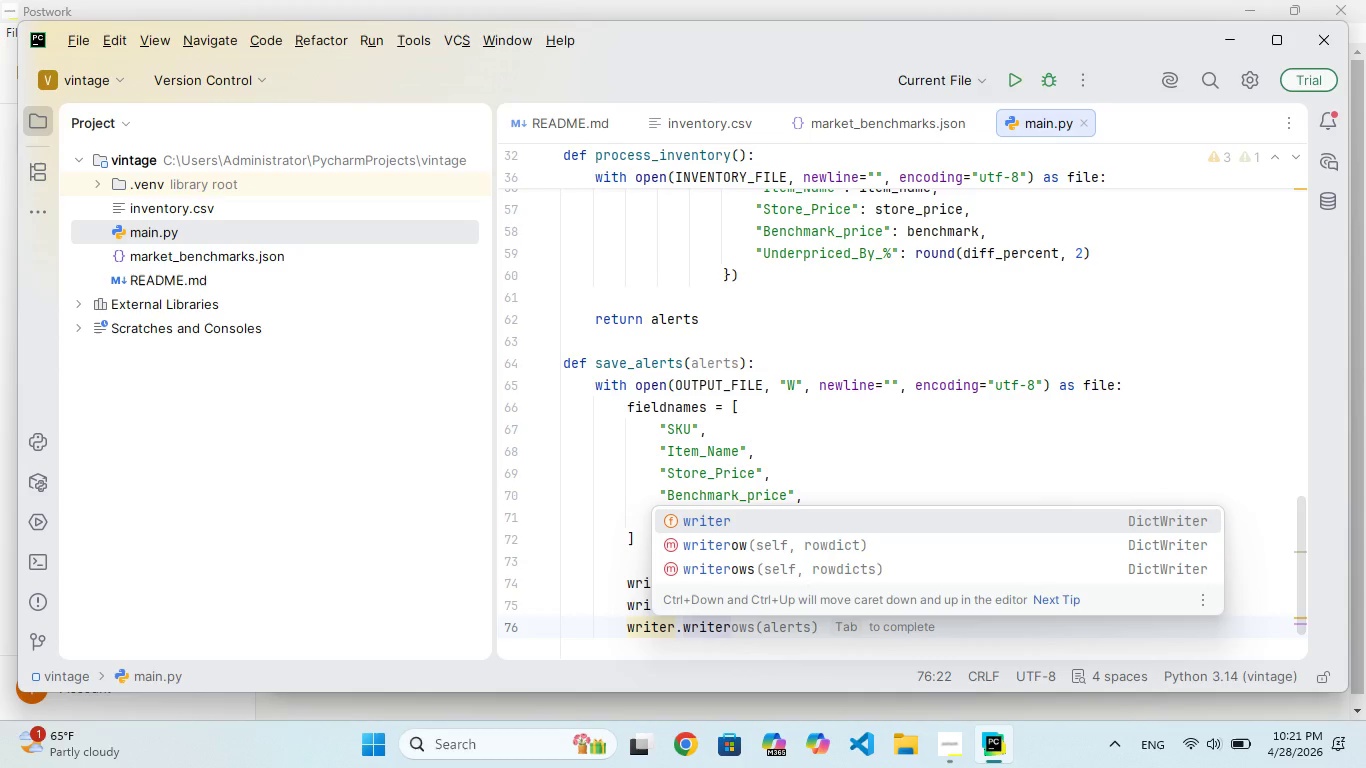 
wait(7.67)
 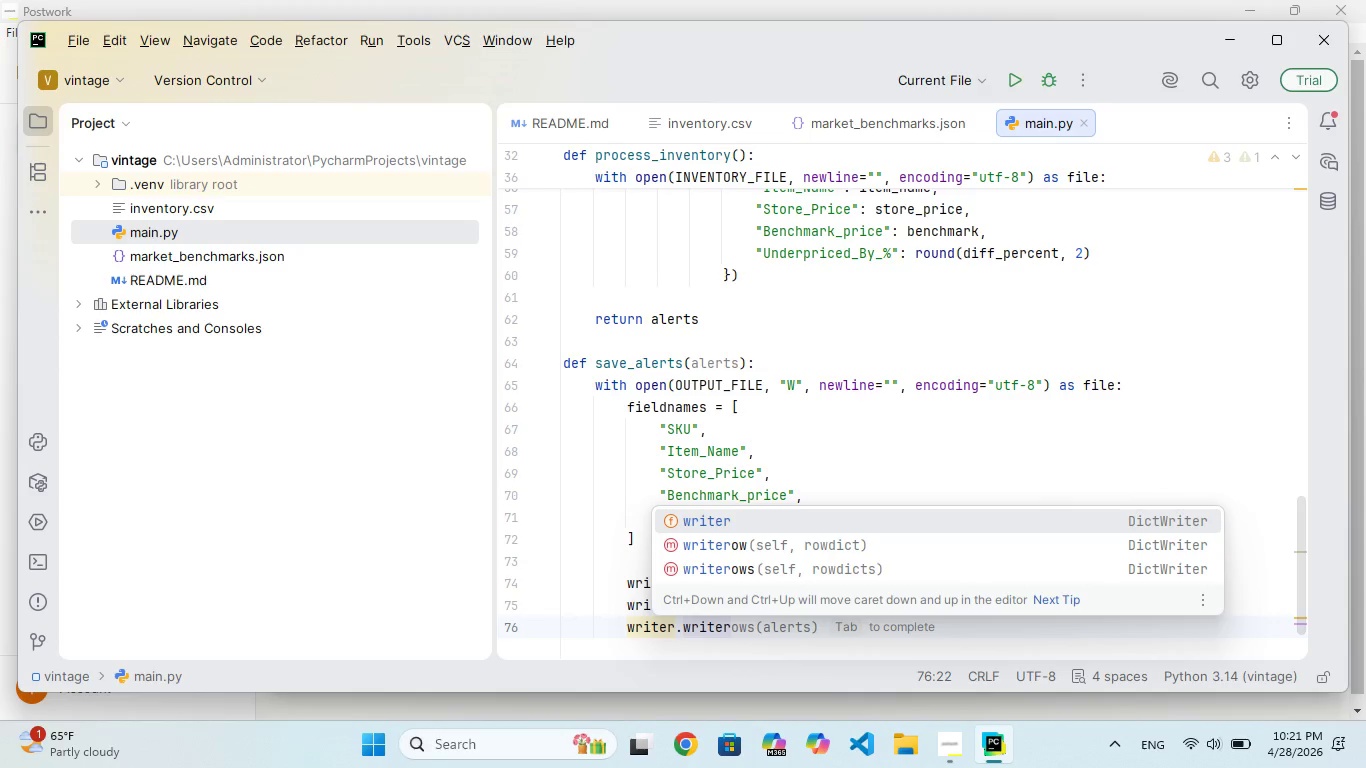 
key(ArrowDown)
 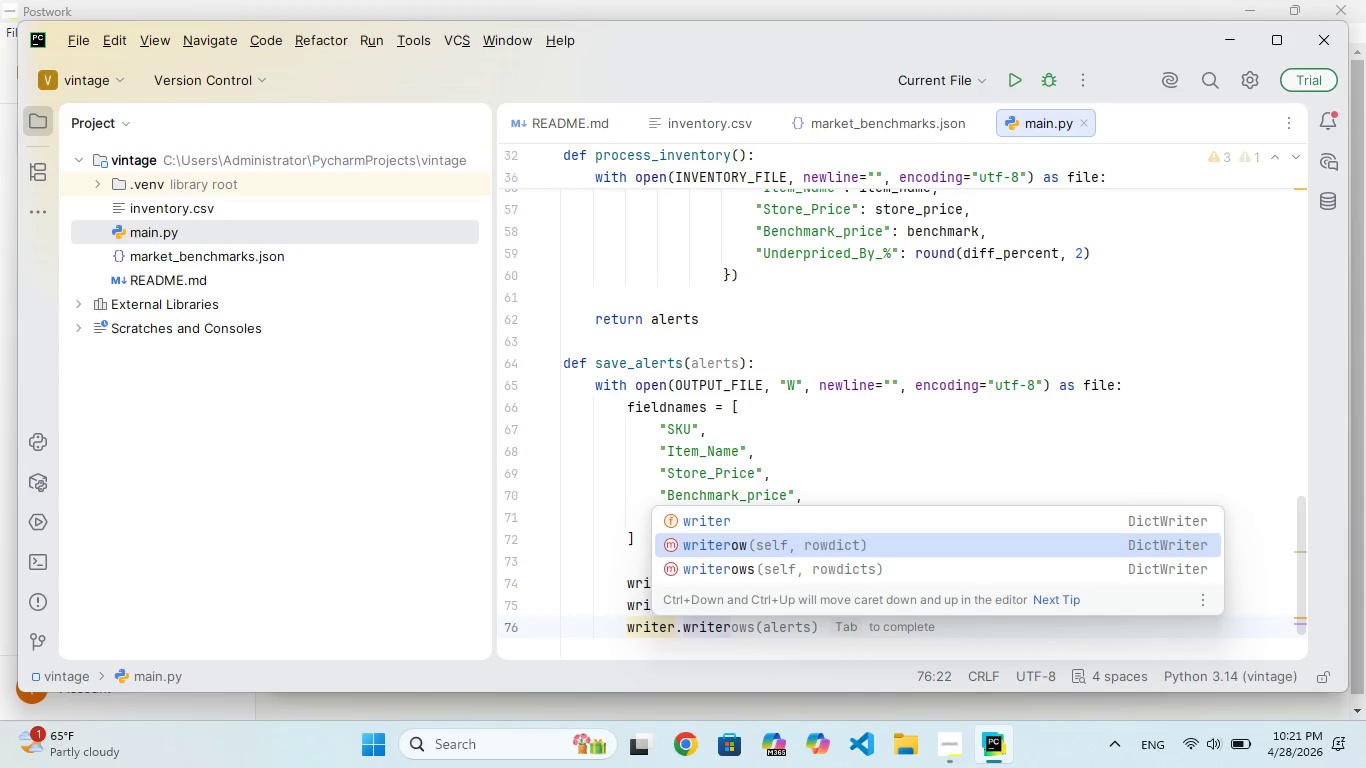 
key(ArrowDown)
 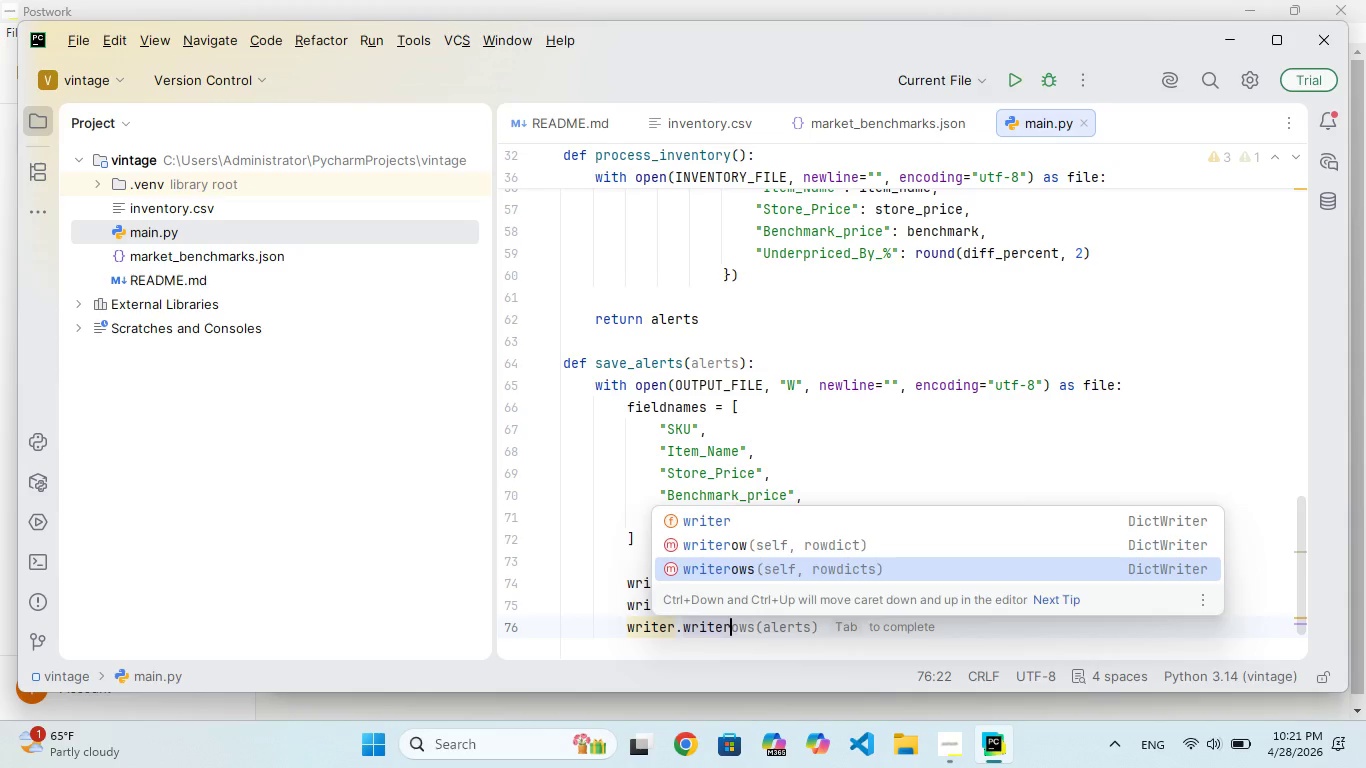 
key(Enter)
 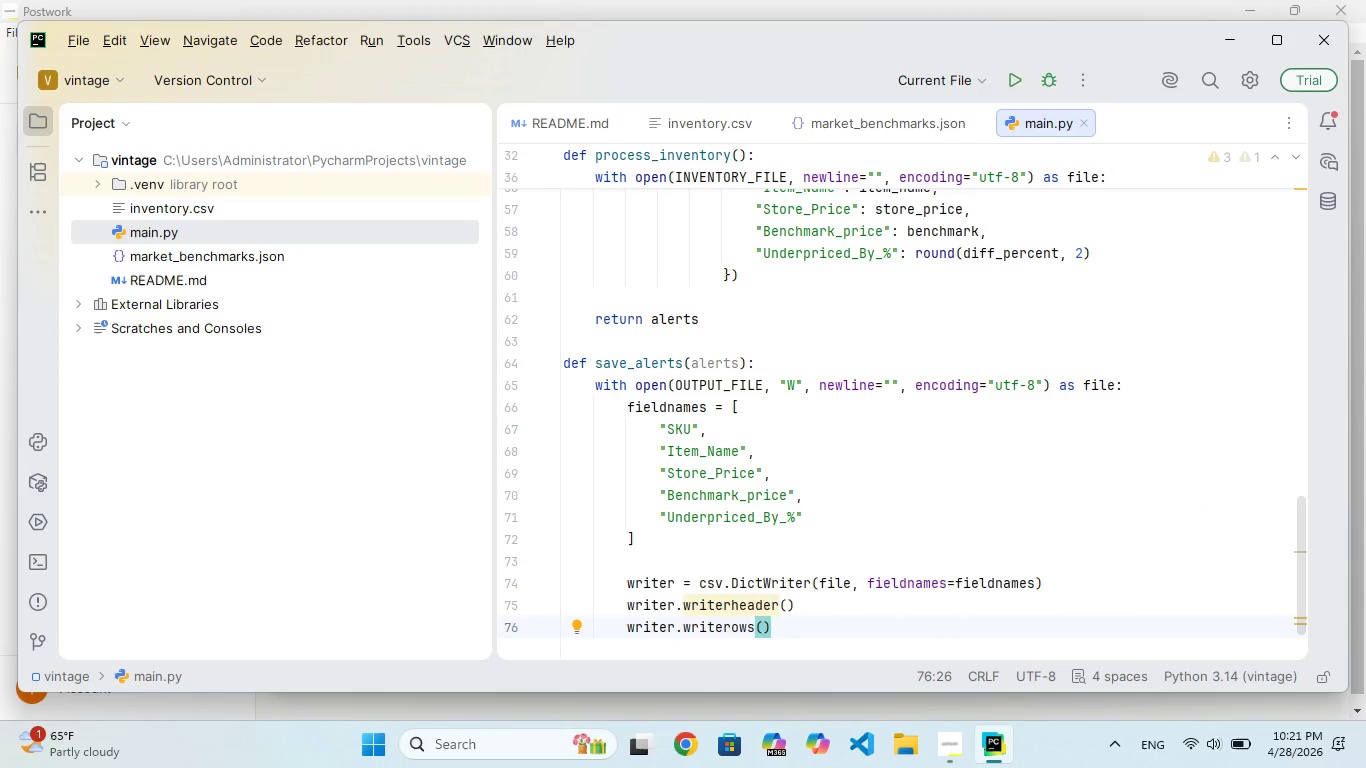 
type(alerts)
 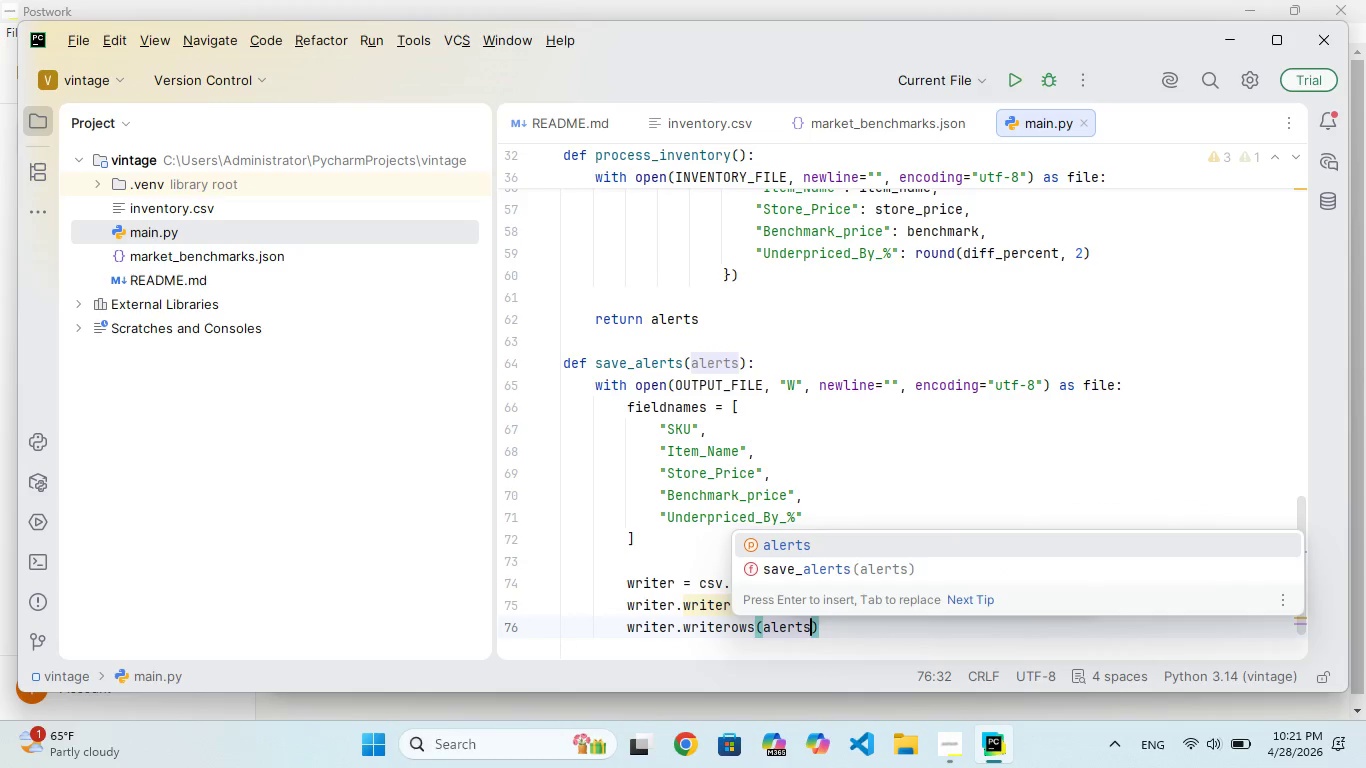 
key(ArrowRight)
 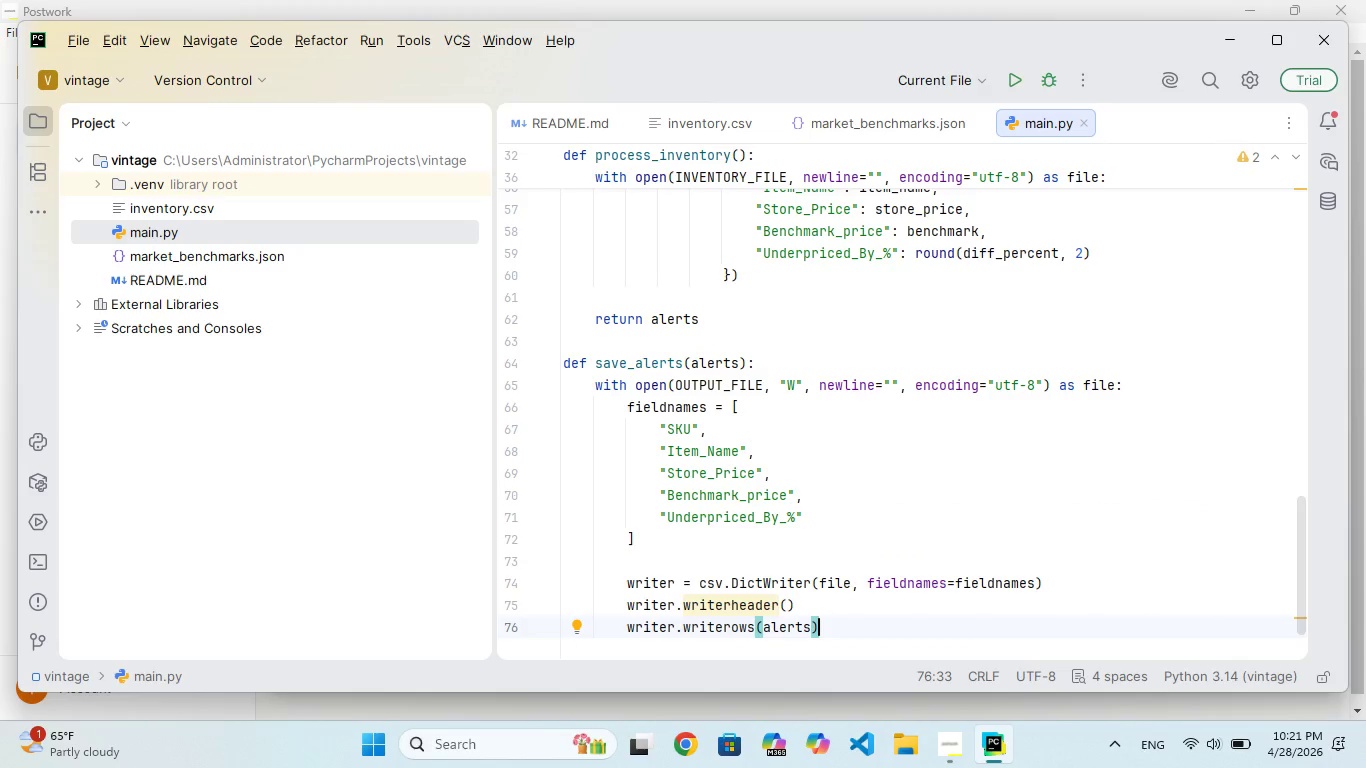 
key(Enter)
 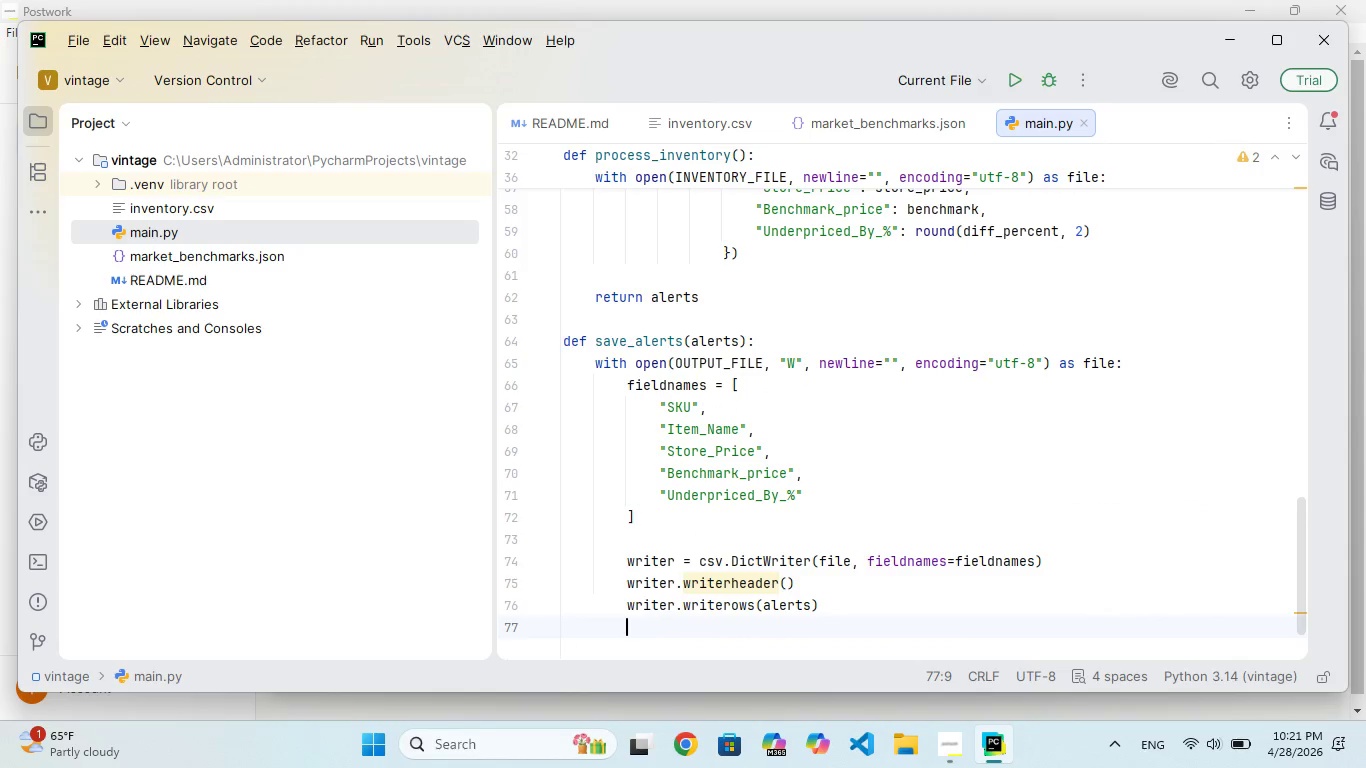 
key(Enter)
 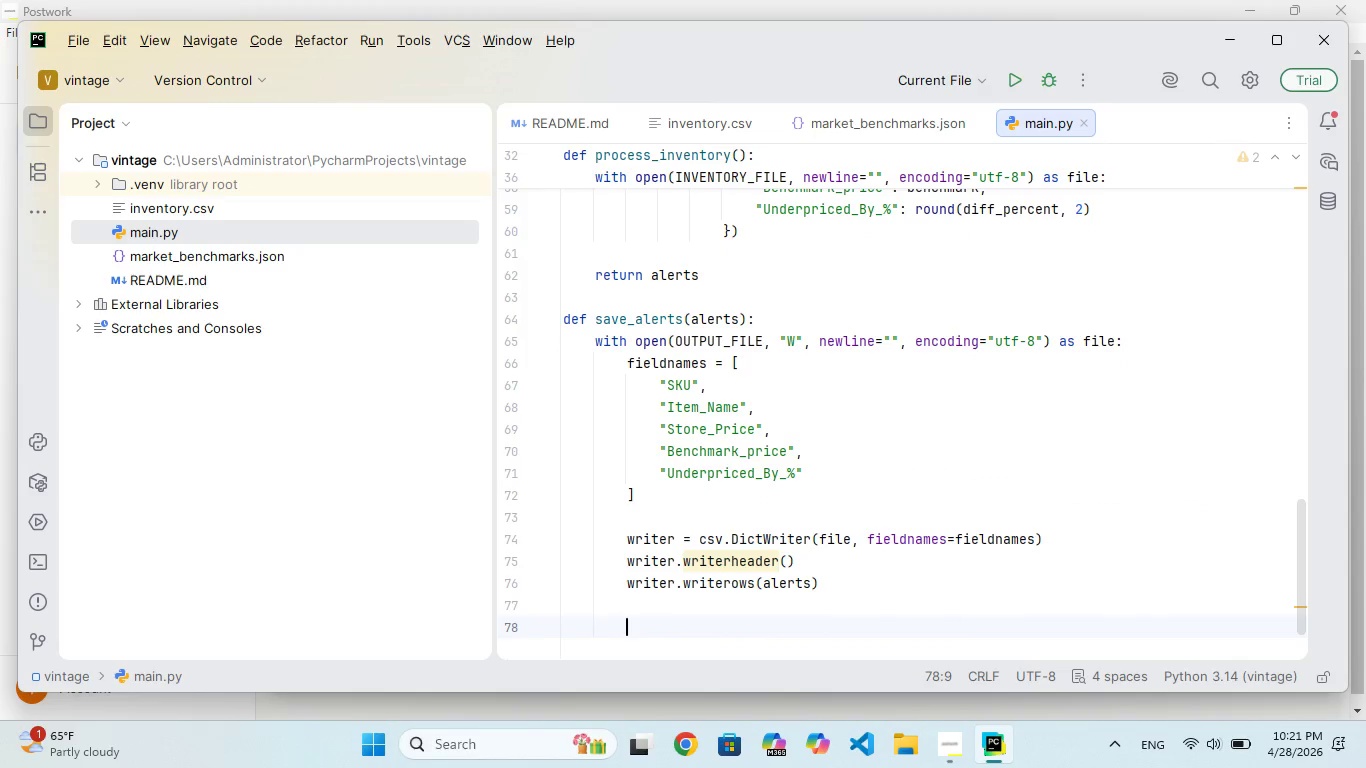 
key(Backspace)
key(Backspace)
type(def min9)
key(Backspace)
type(()
 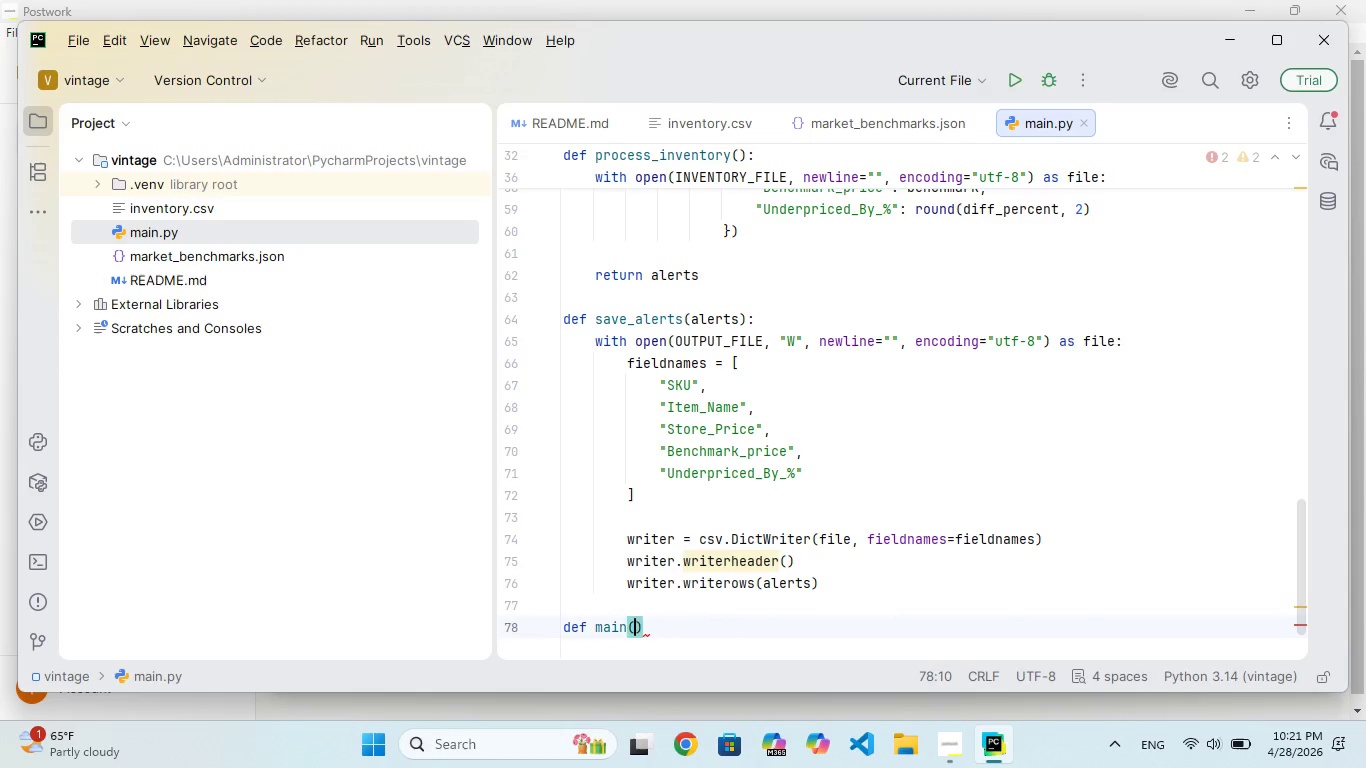 
hold_key(key=A, duration=0.38)
 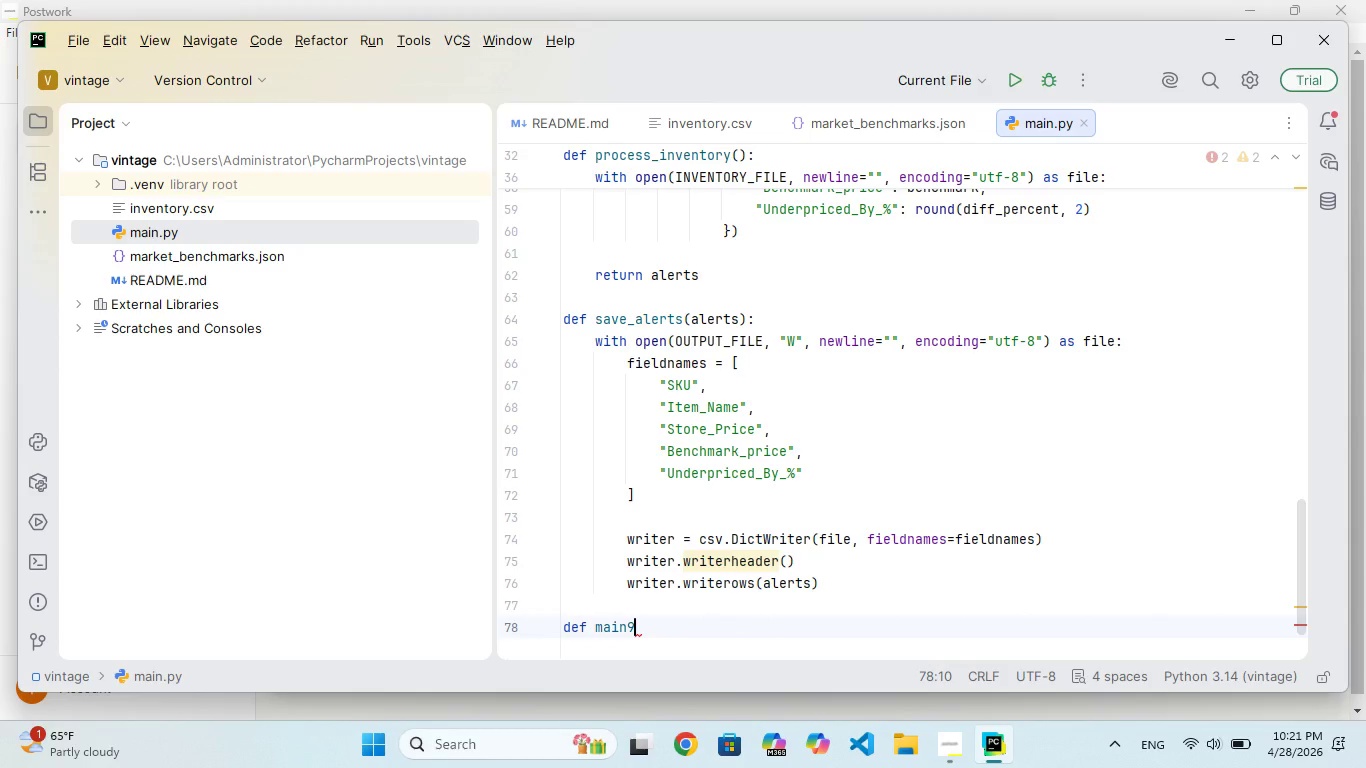 
key(ArrowRight)
 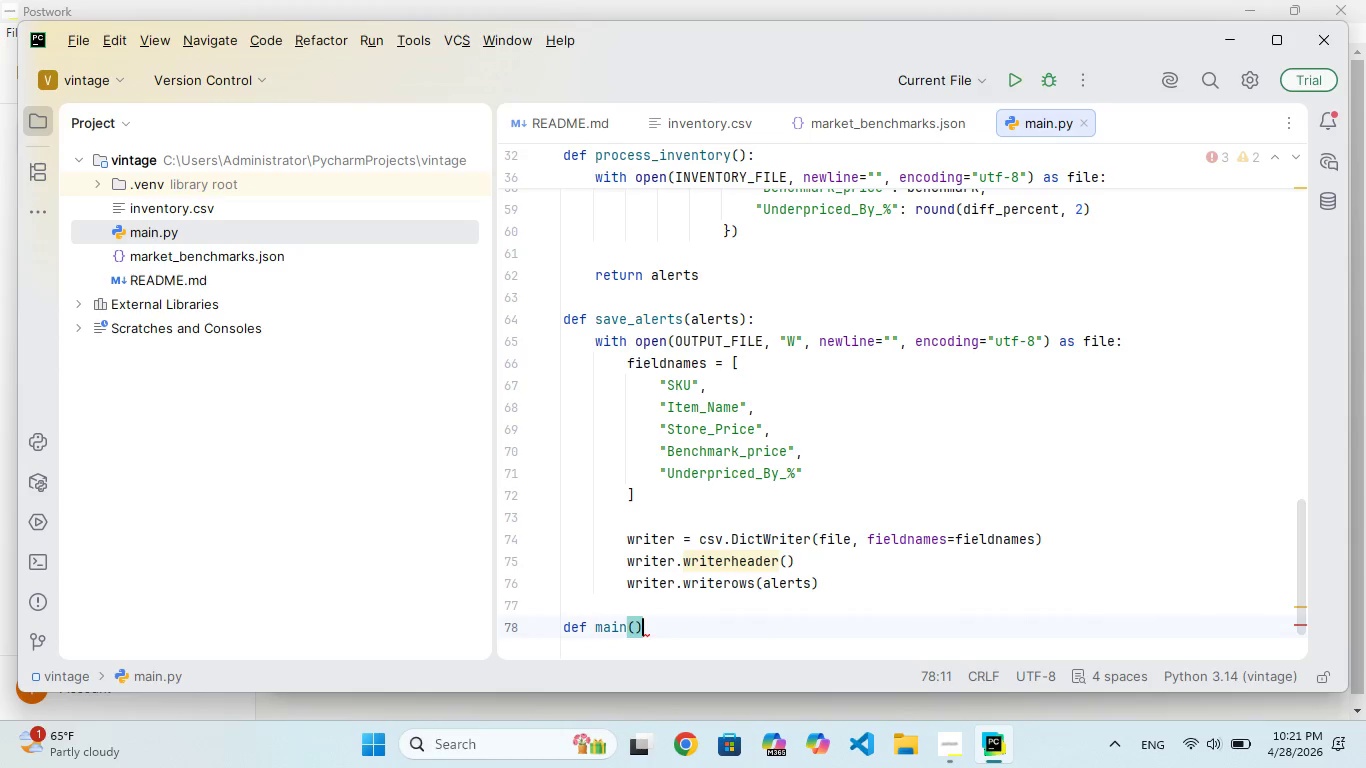 
key(Shift+ShiftRight)
 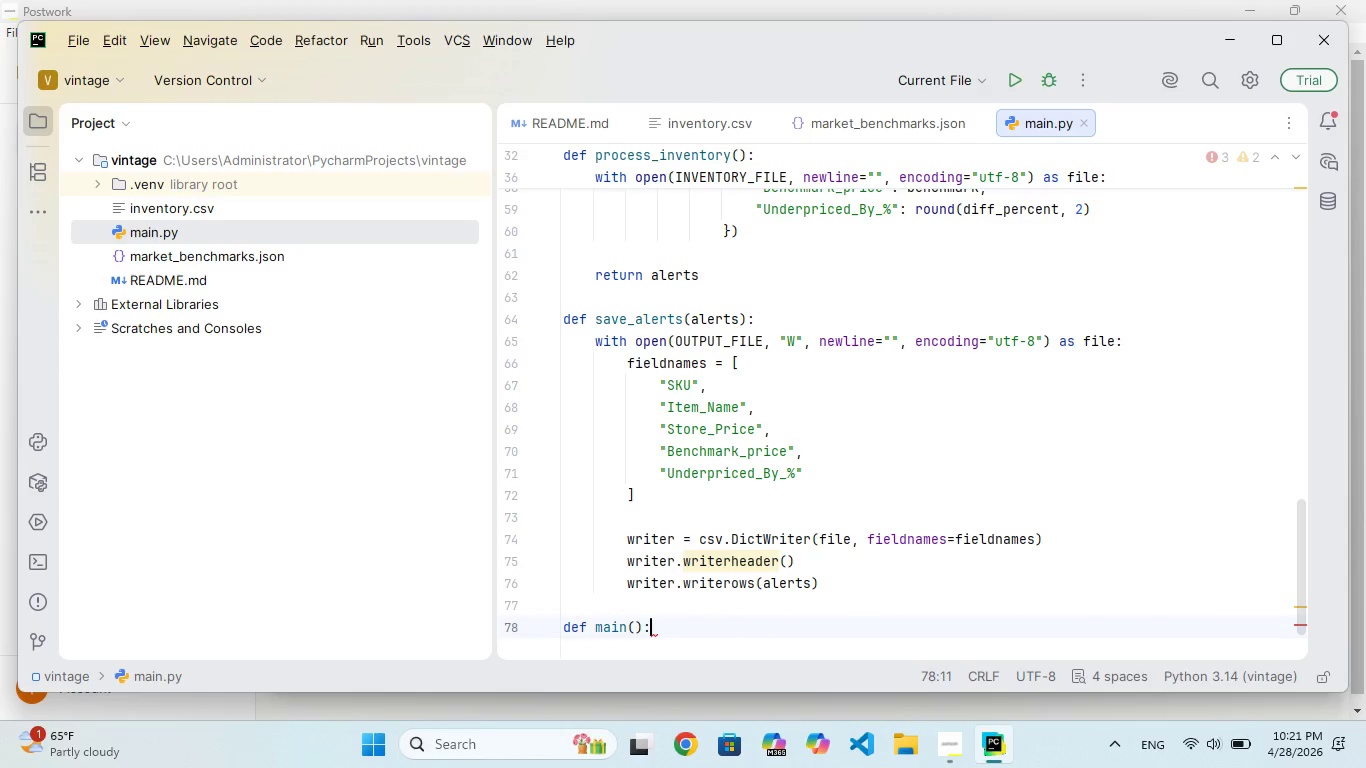 
key(Shift+Semicolon)
 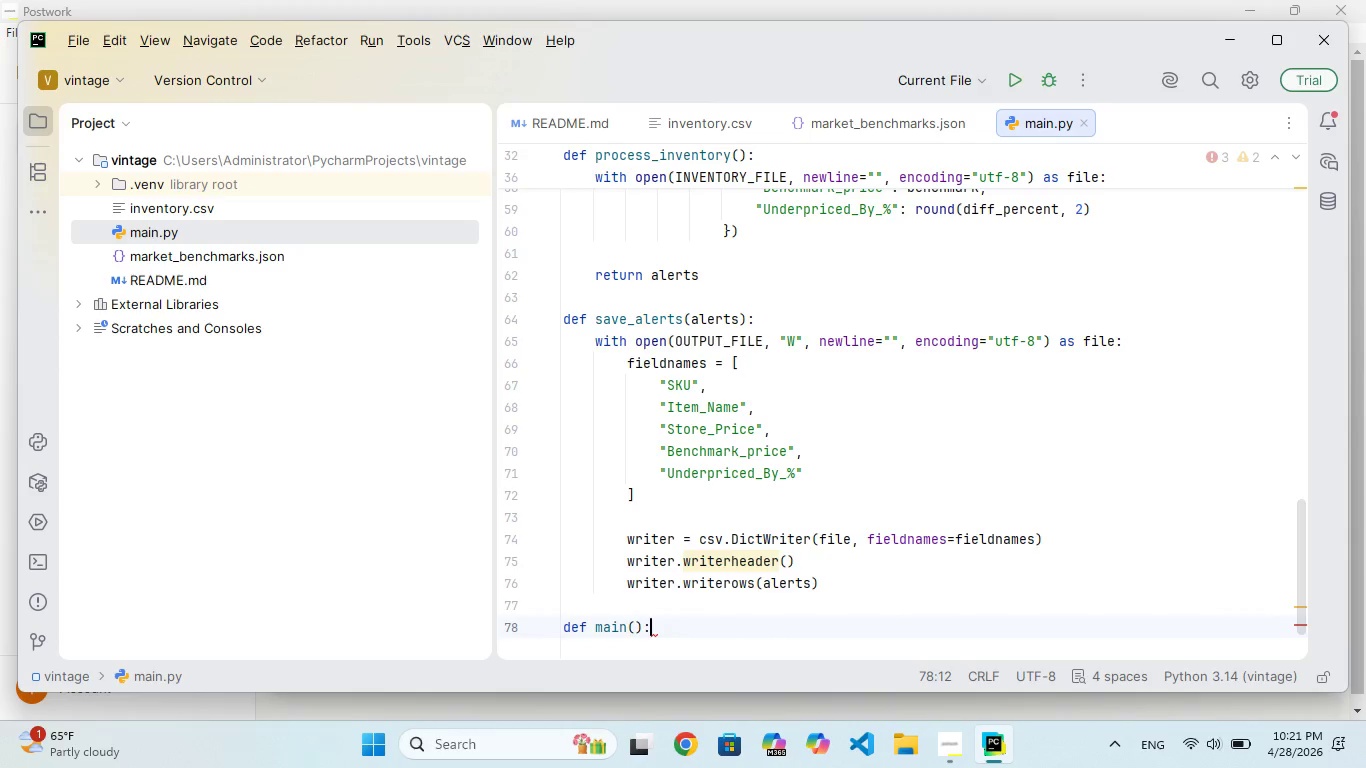 
key(Enter)
 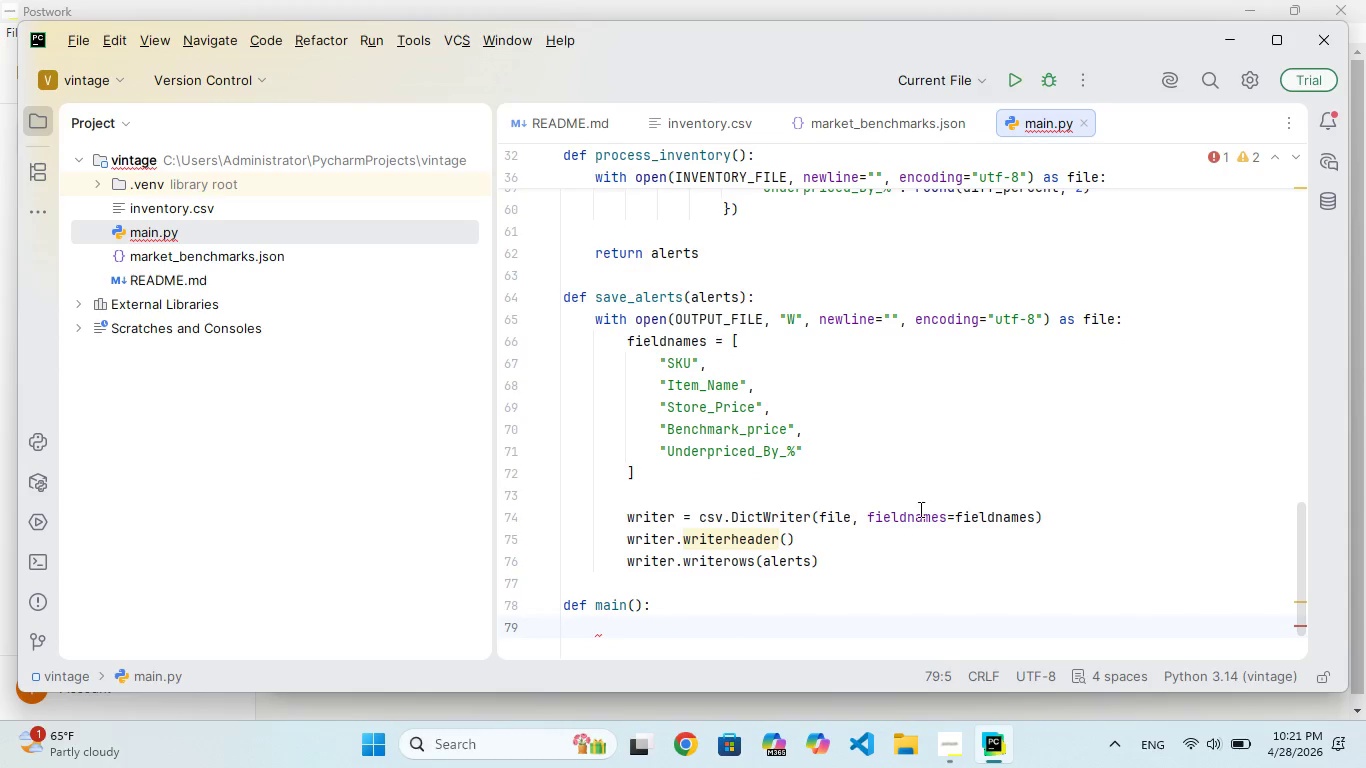 
scroll: coordinate [721, 488], scroll_direction: down, amount: 226.0
 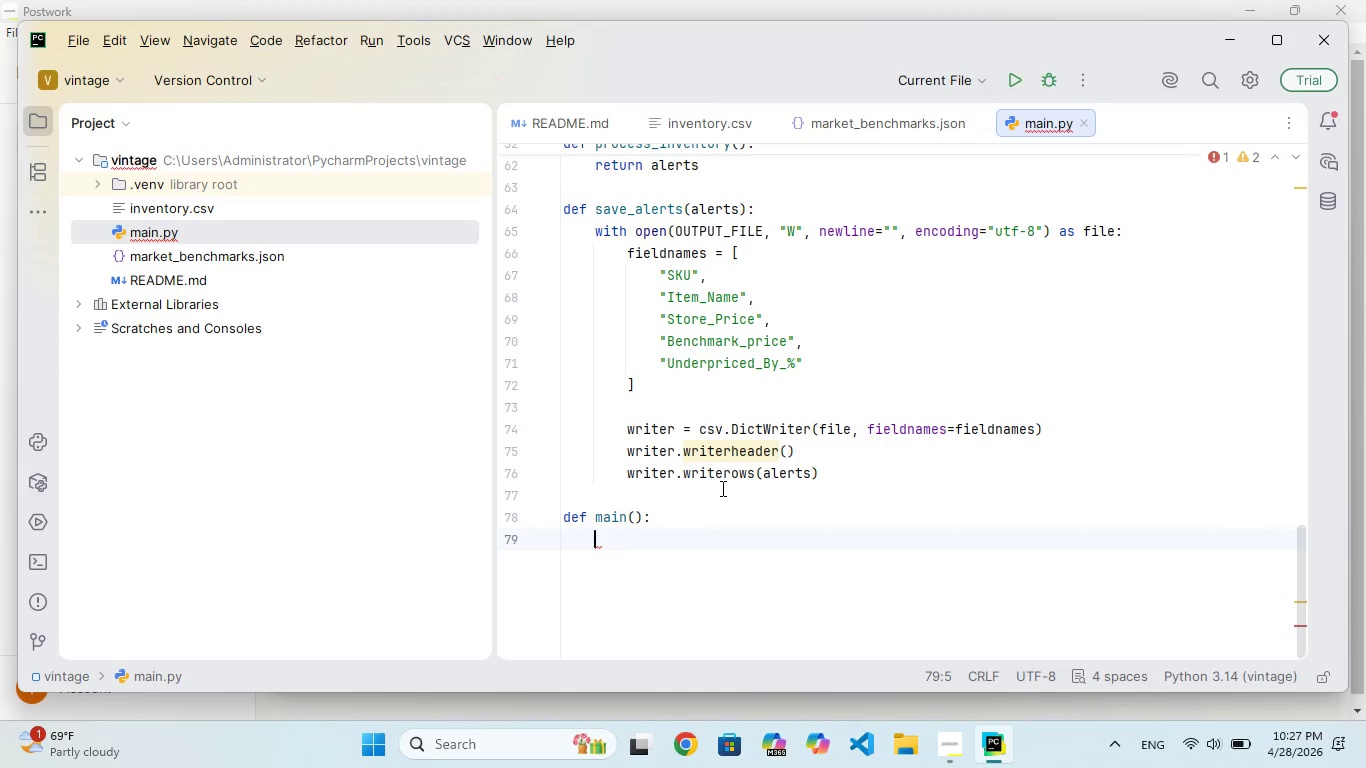 
wait(344.34)
 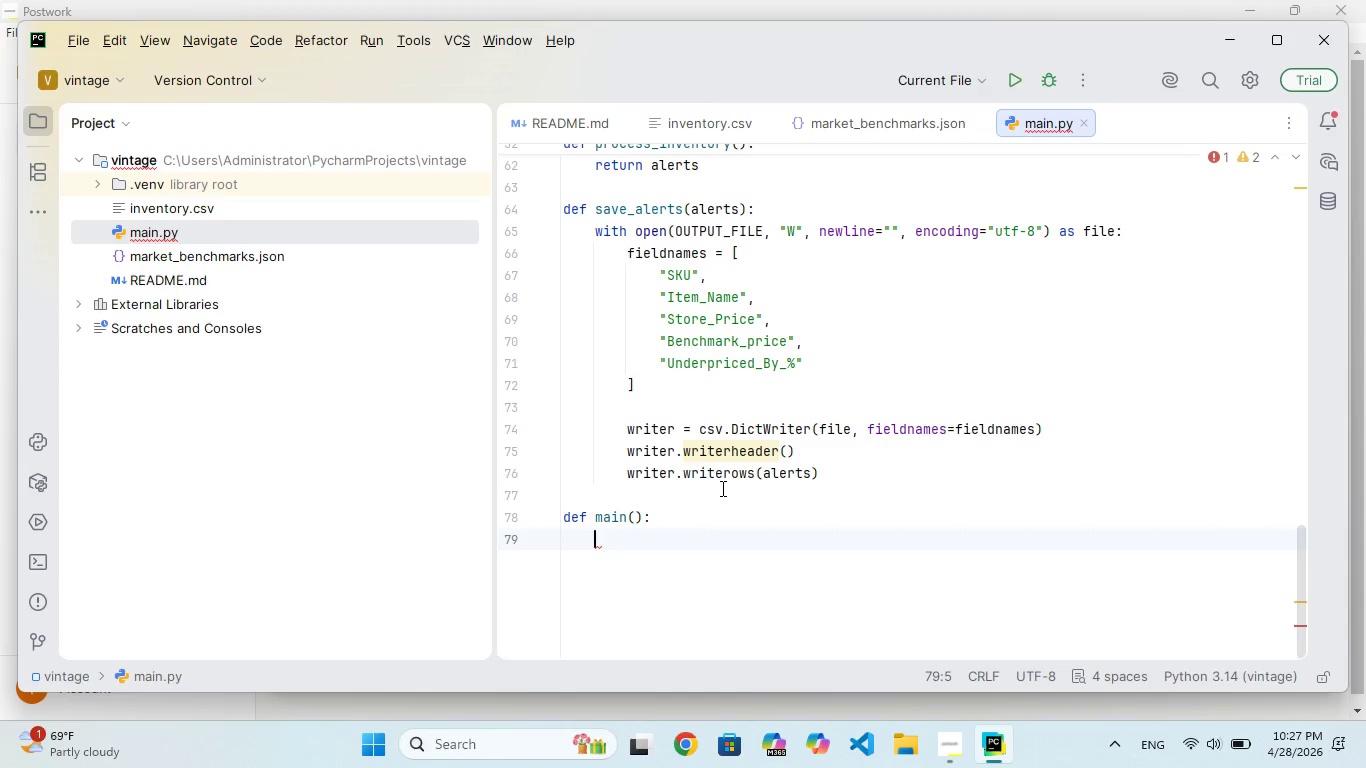 
type(alers = process)
 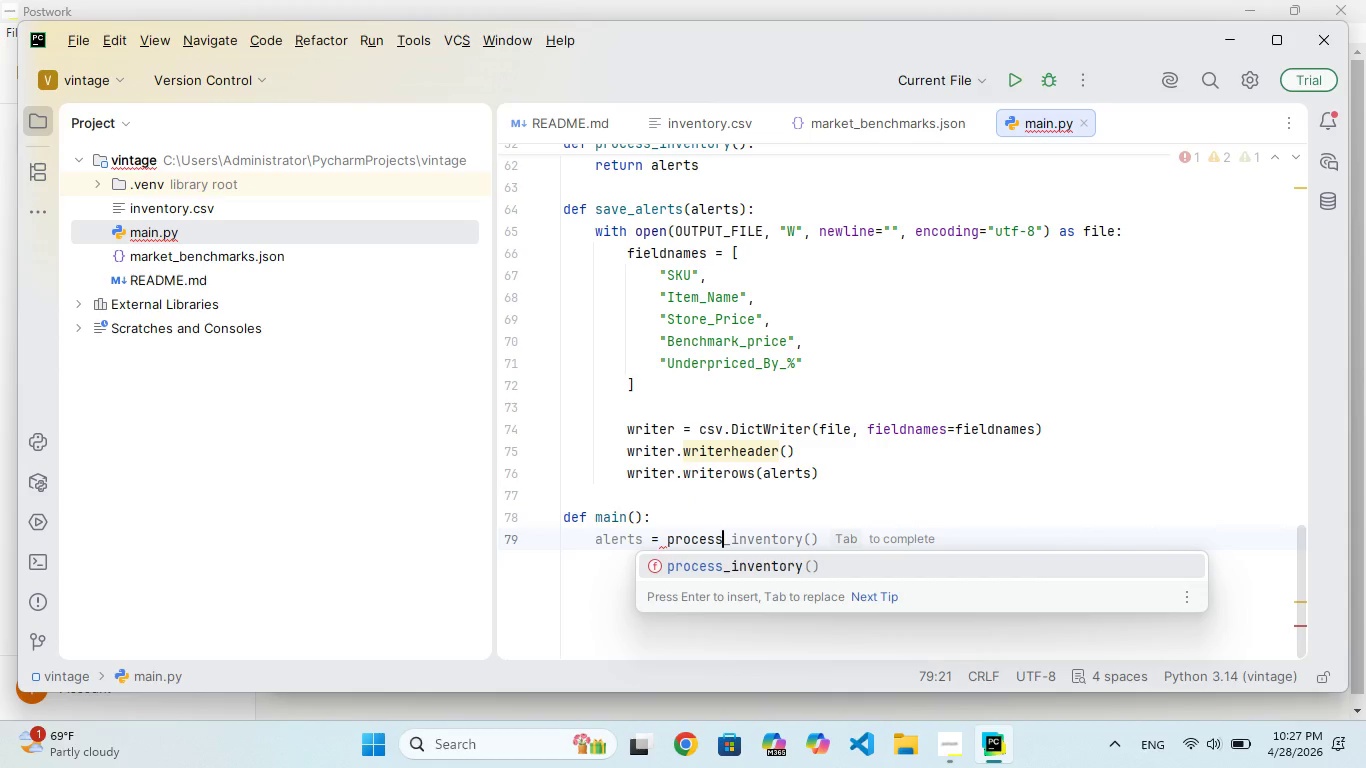 
hold_key(key=T, duration=0.36)
 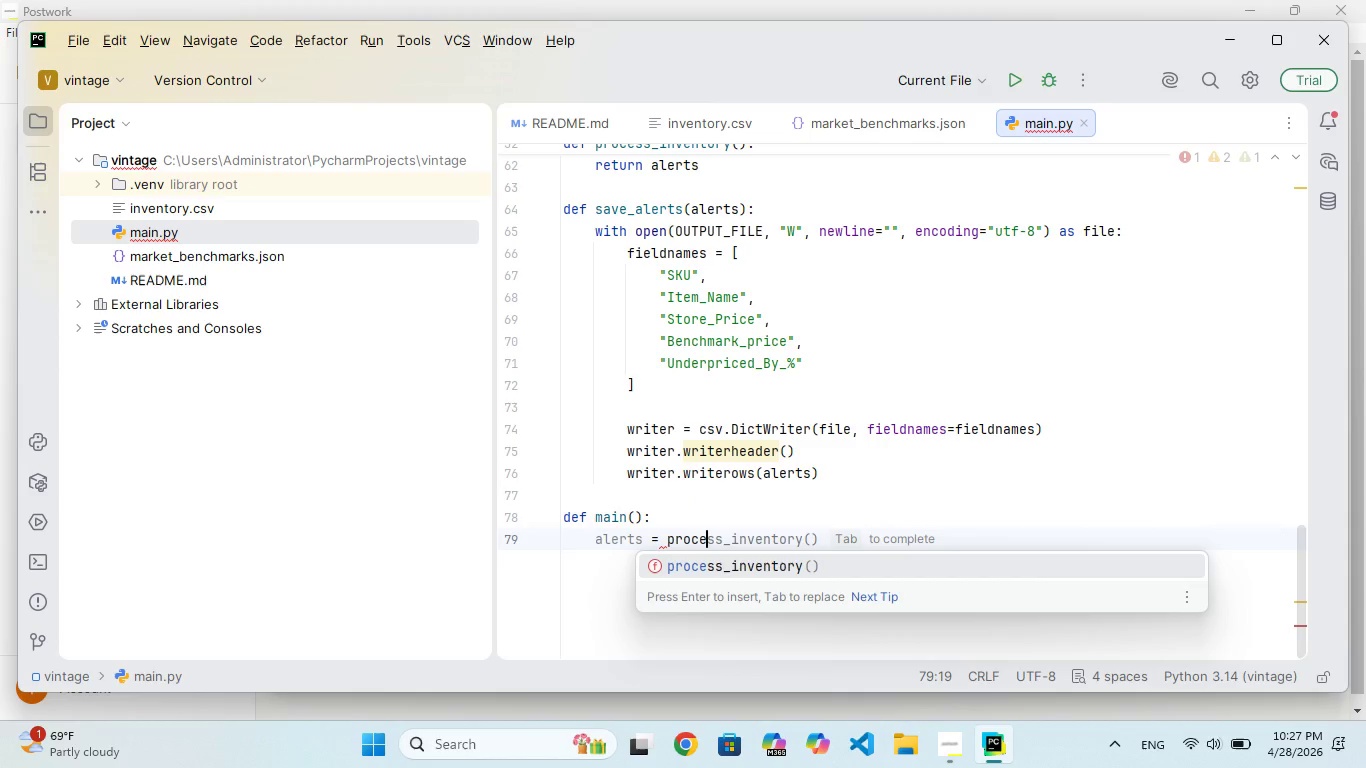 
type(_inentory)
 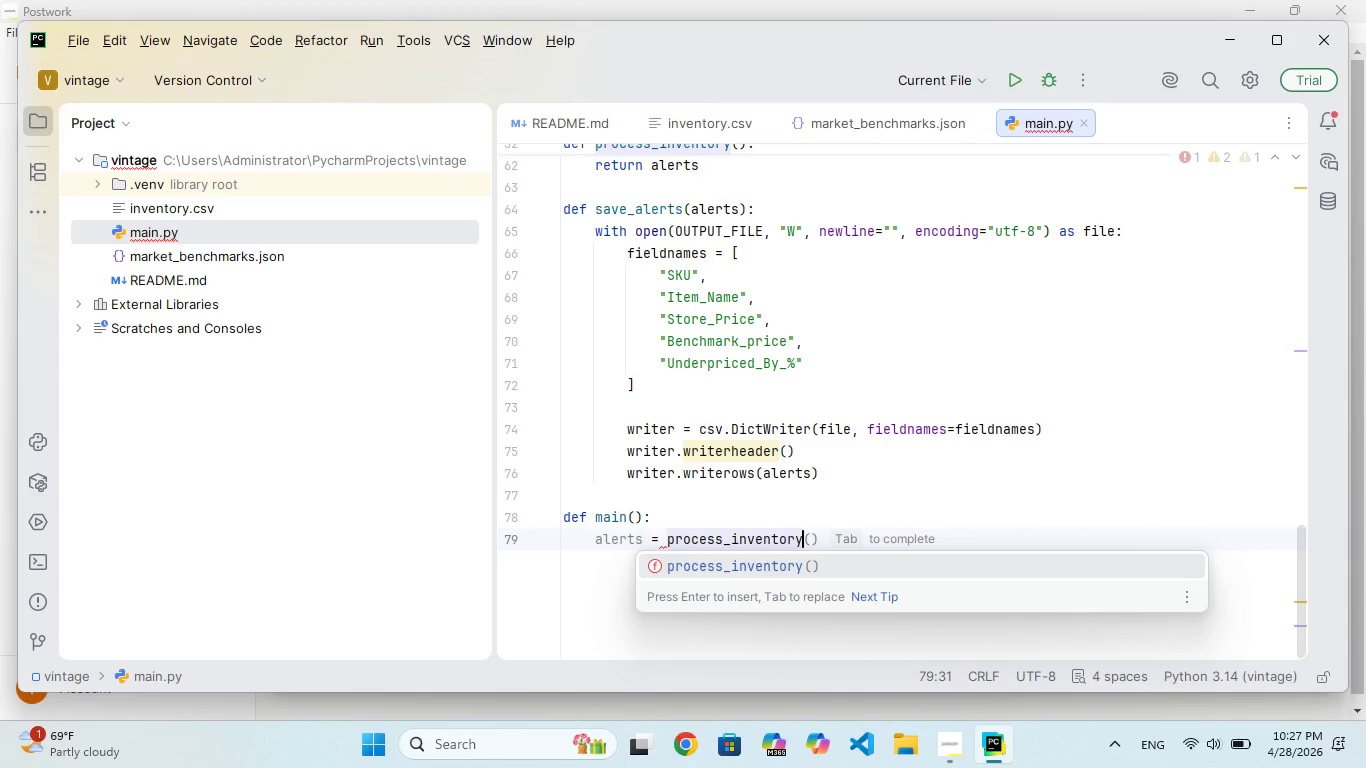 
hold_key(key=V, duration=0.45)
 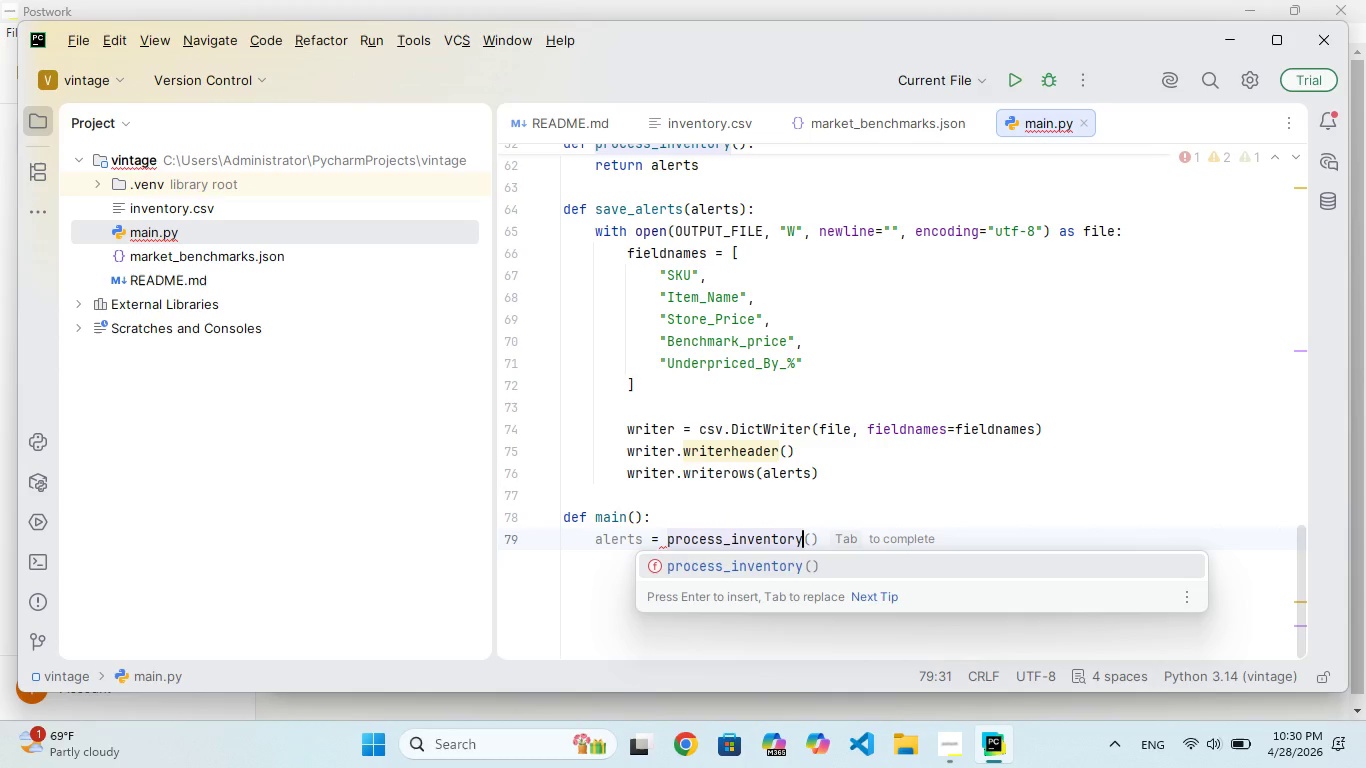 
wait(145.08)
 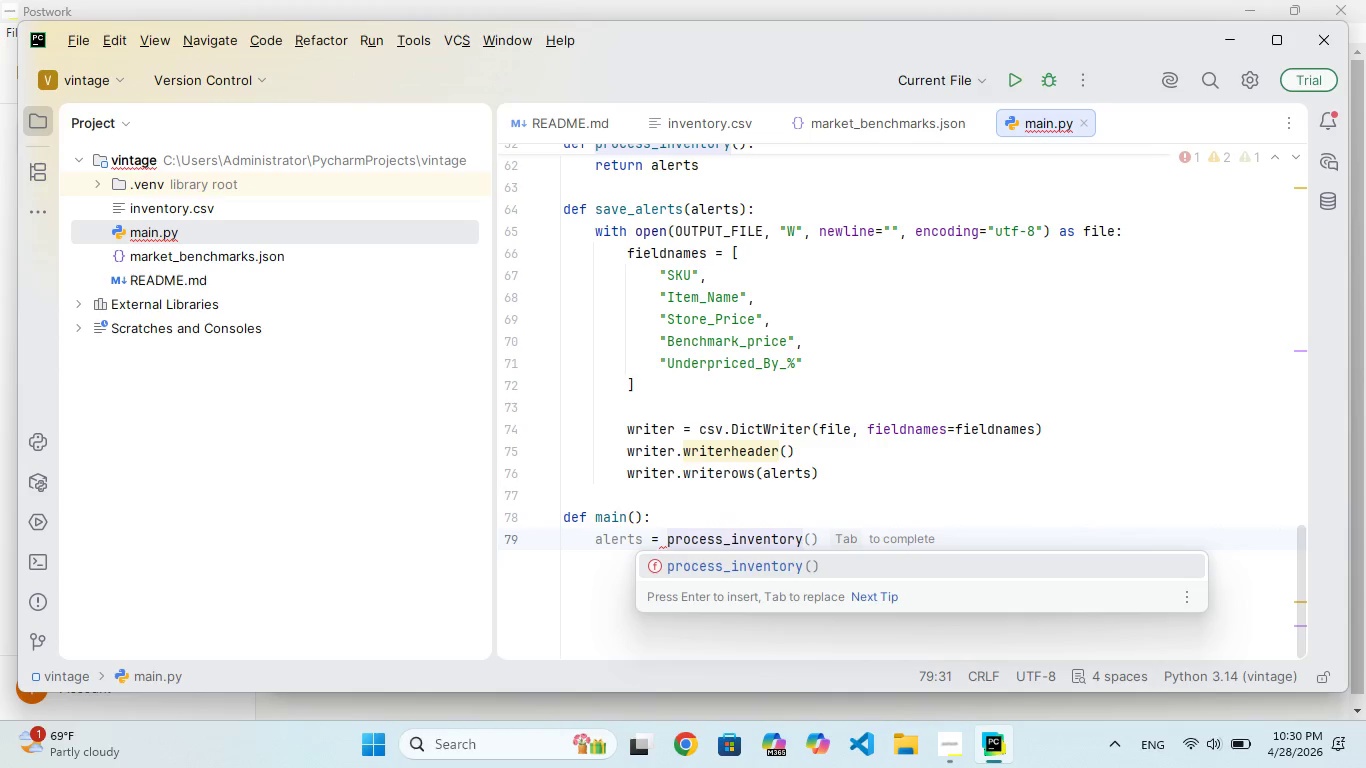 
key(Shift+9)
 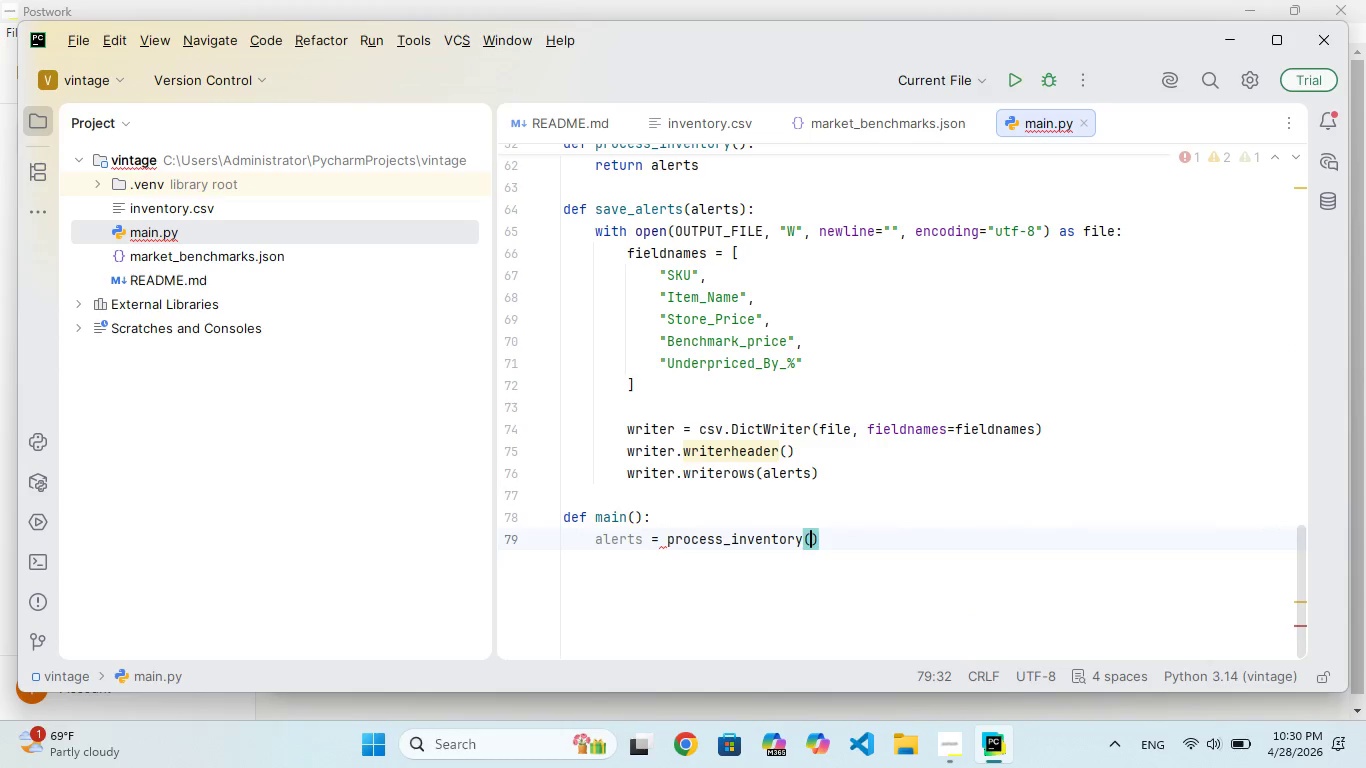 
key(ArrowRight)
 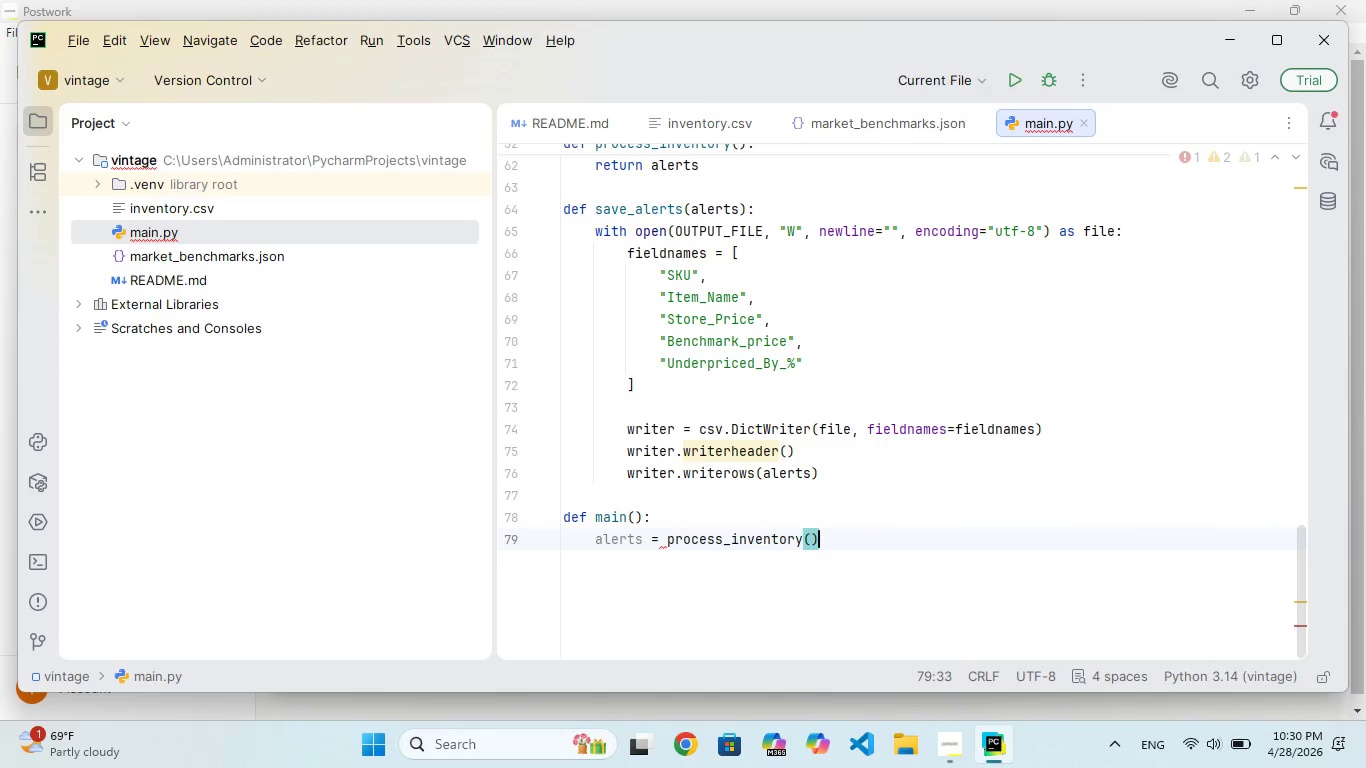 
key(Enter)
 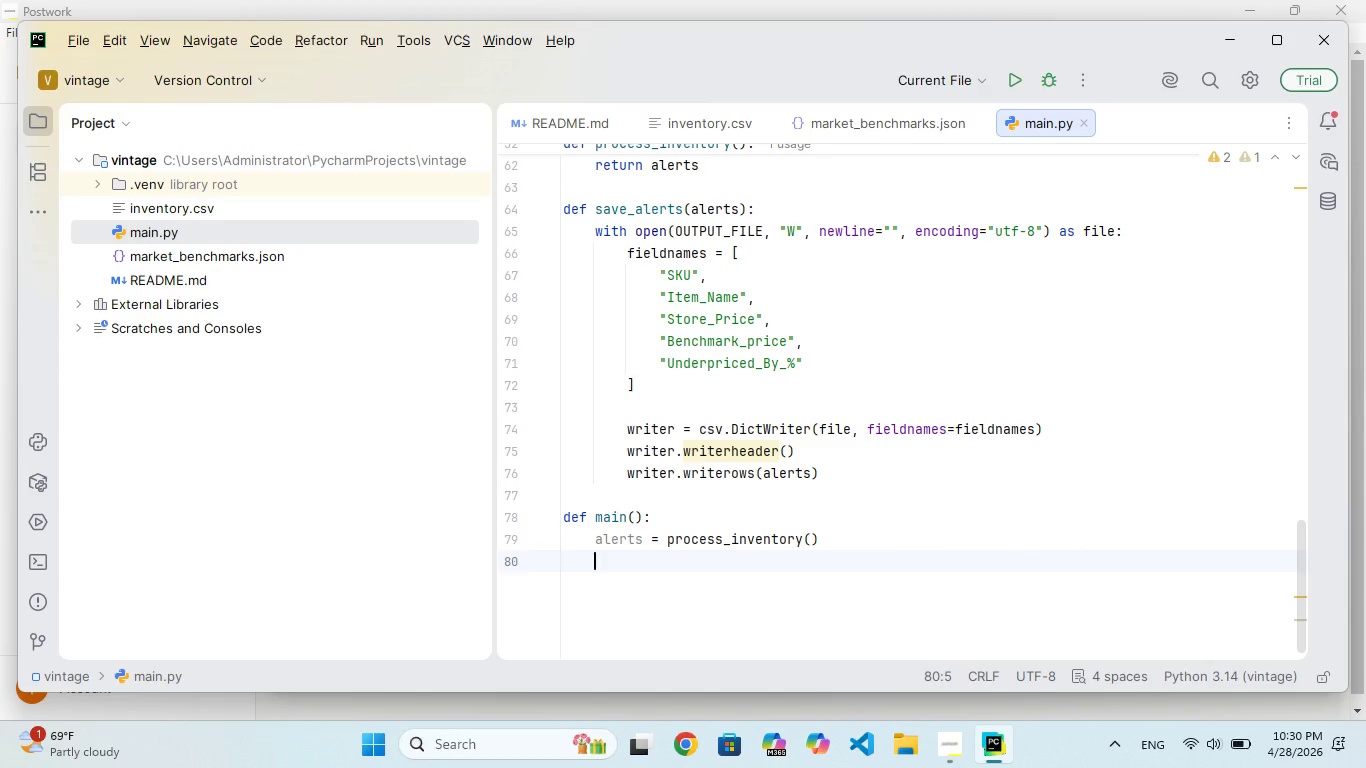 
wait(9.95)
 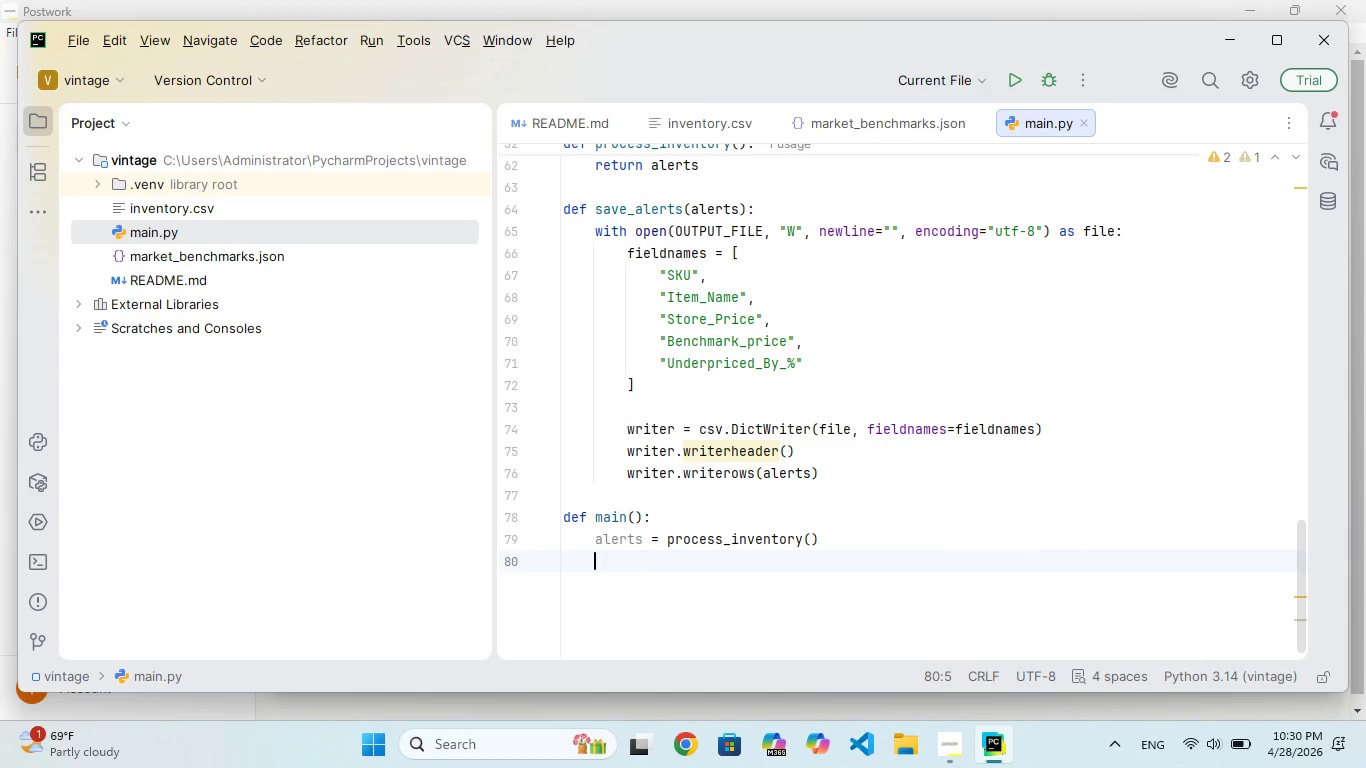 
type(sae_aler)
 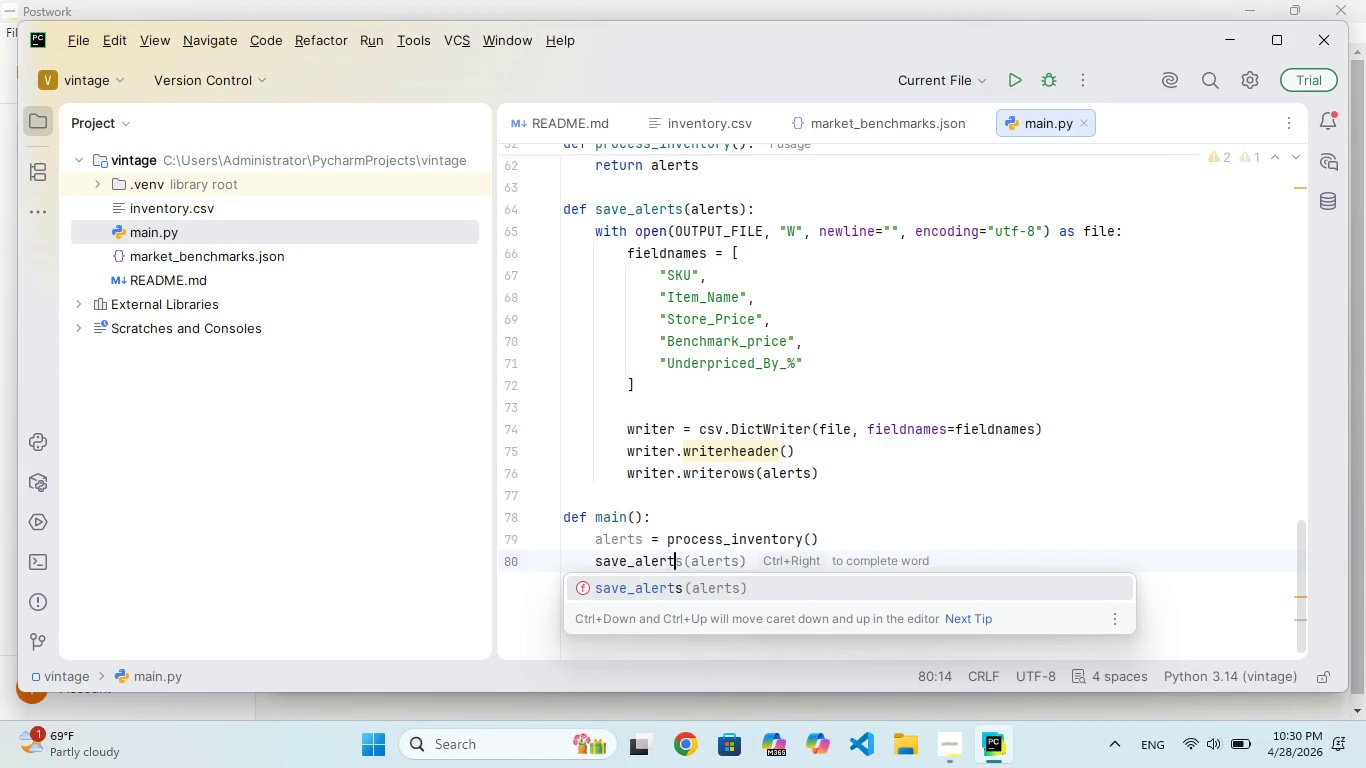 
hold_key(key=V, duration=0.33)
 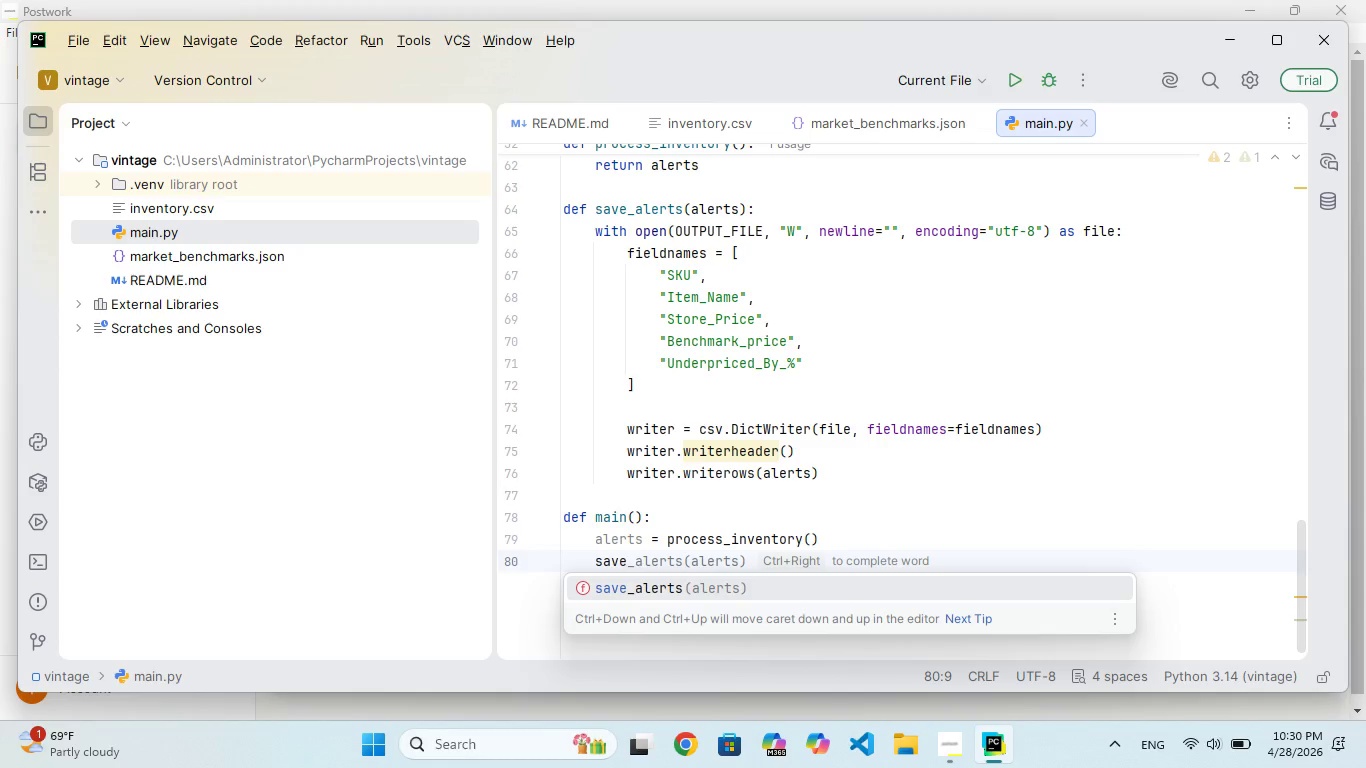 
hold_key(key=T, duration=0.34)
 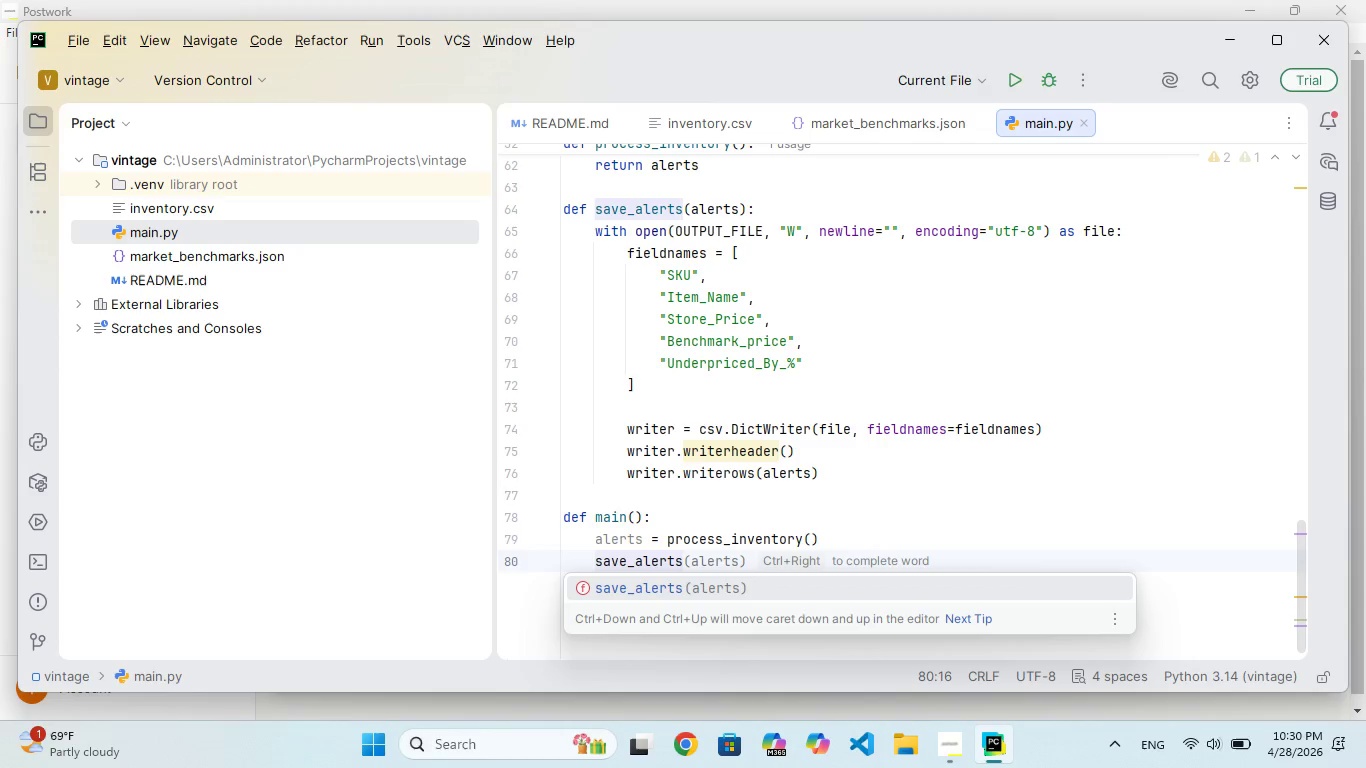 
hold_key(key=S, duration=0.31)
 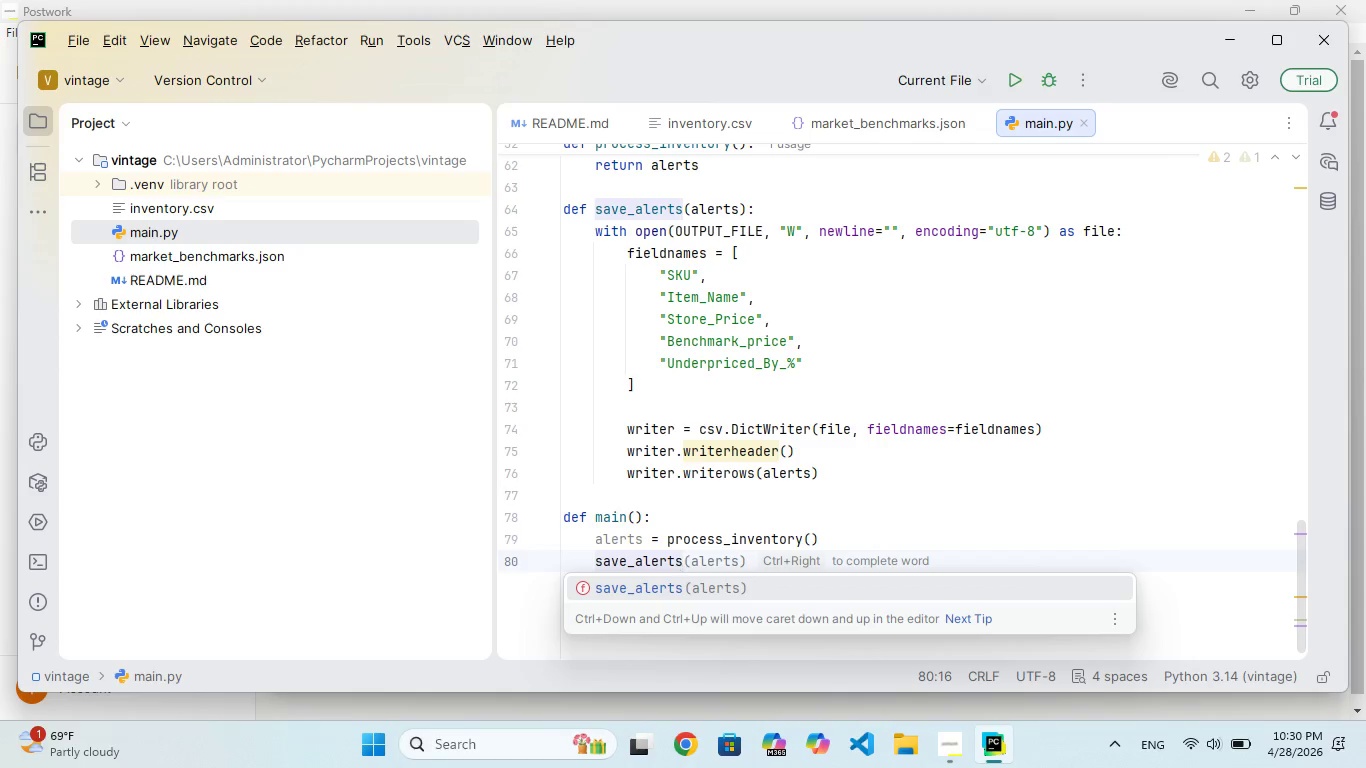 
type((alert)
 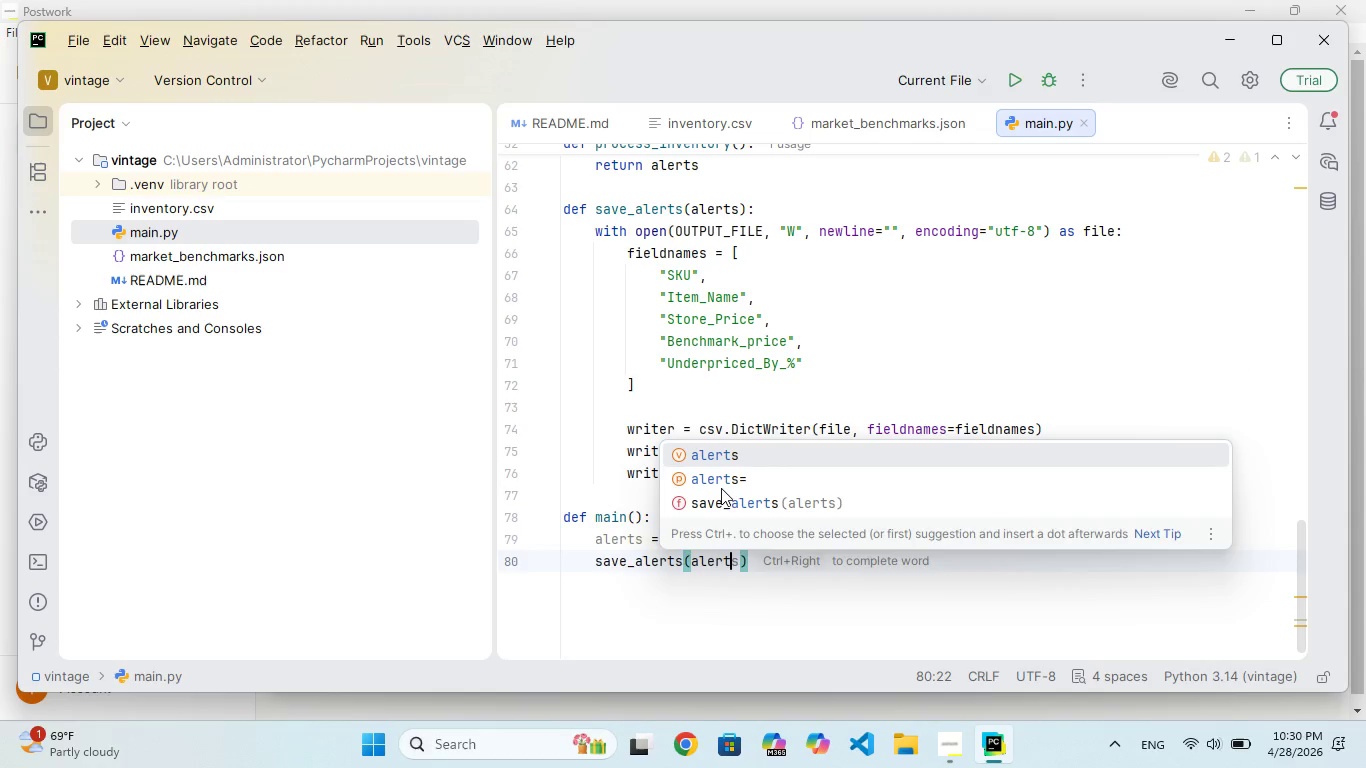 
hold_key(key=S, duration=0.33)
 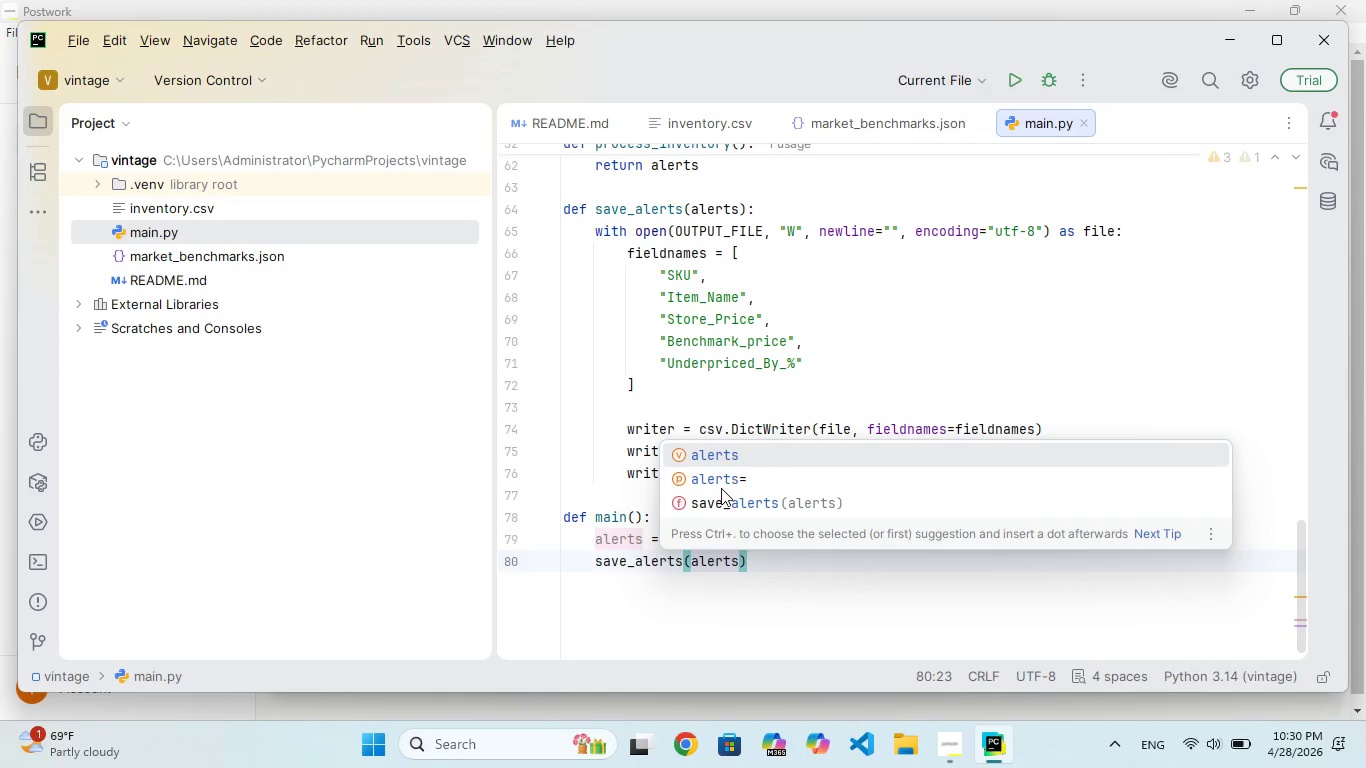 
key(ArrowRight)
 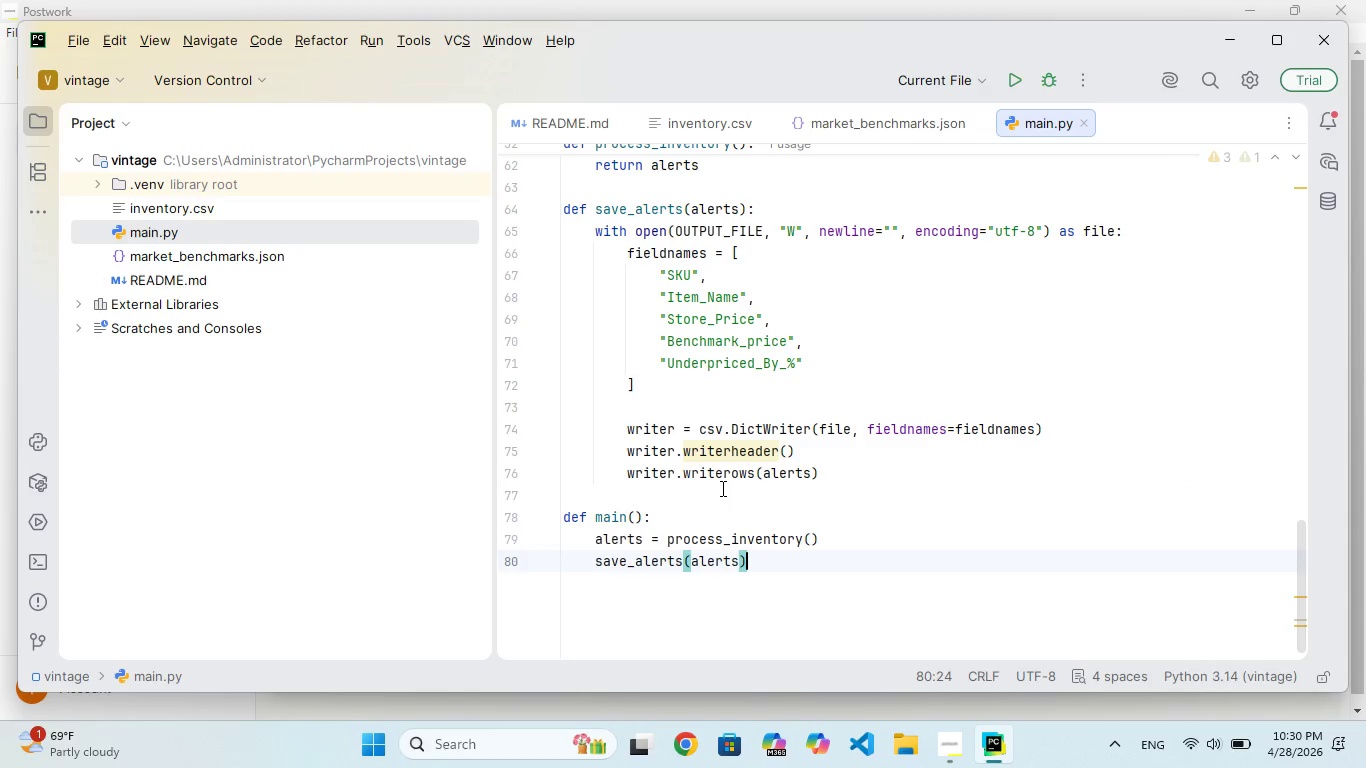 
key(Enter)
 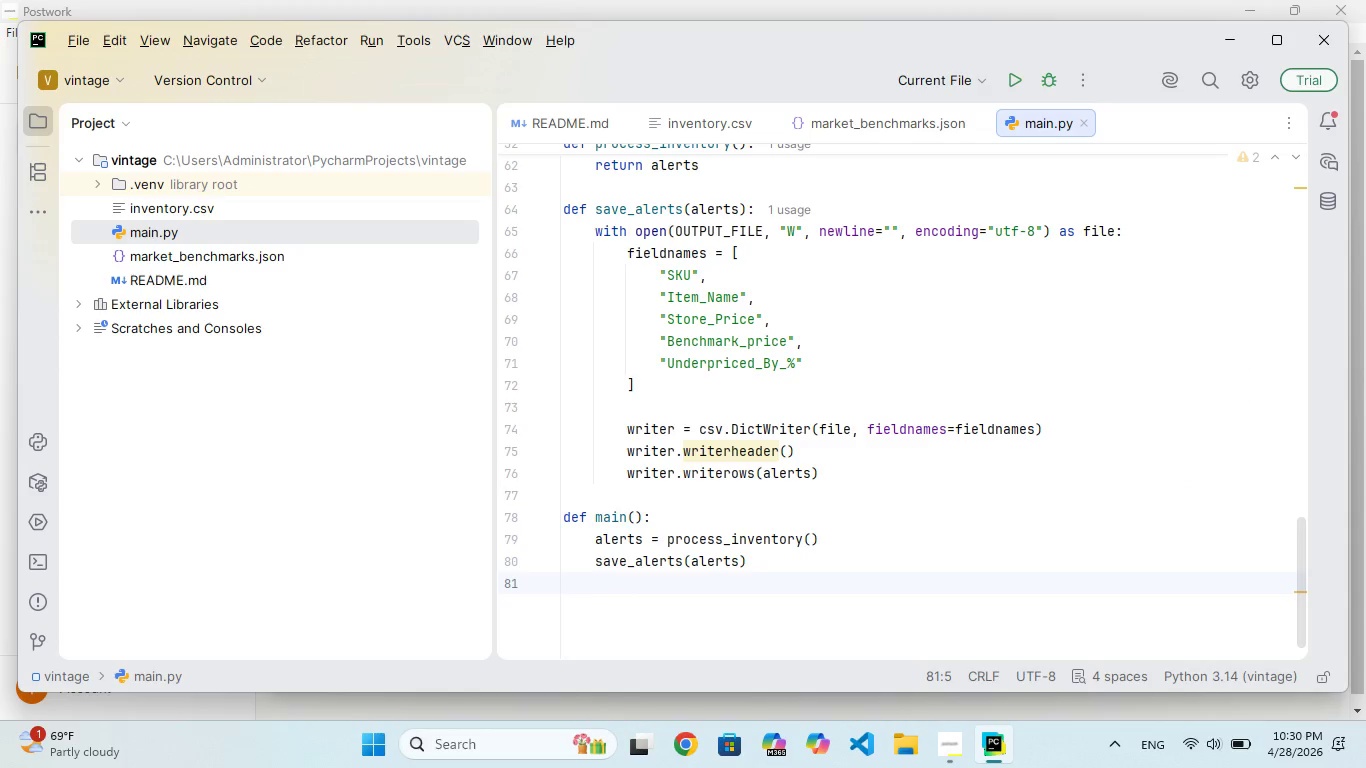 
key(Enter)
 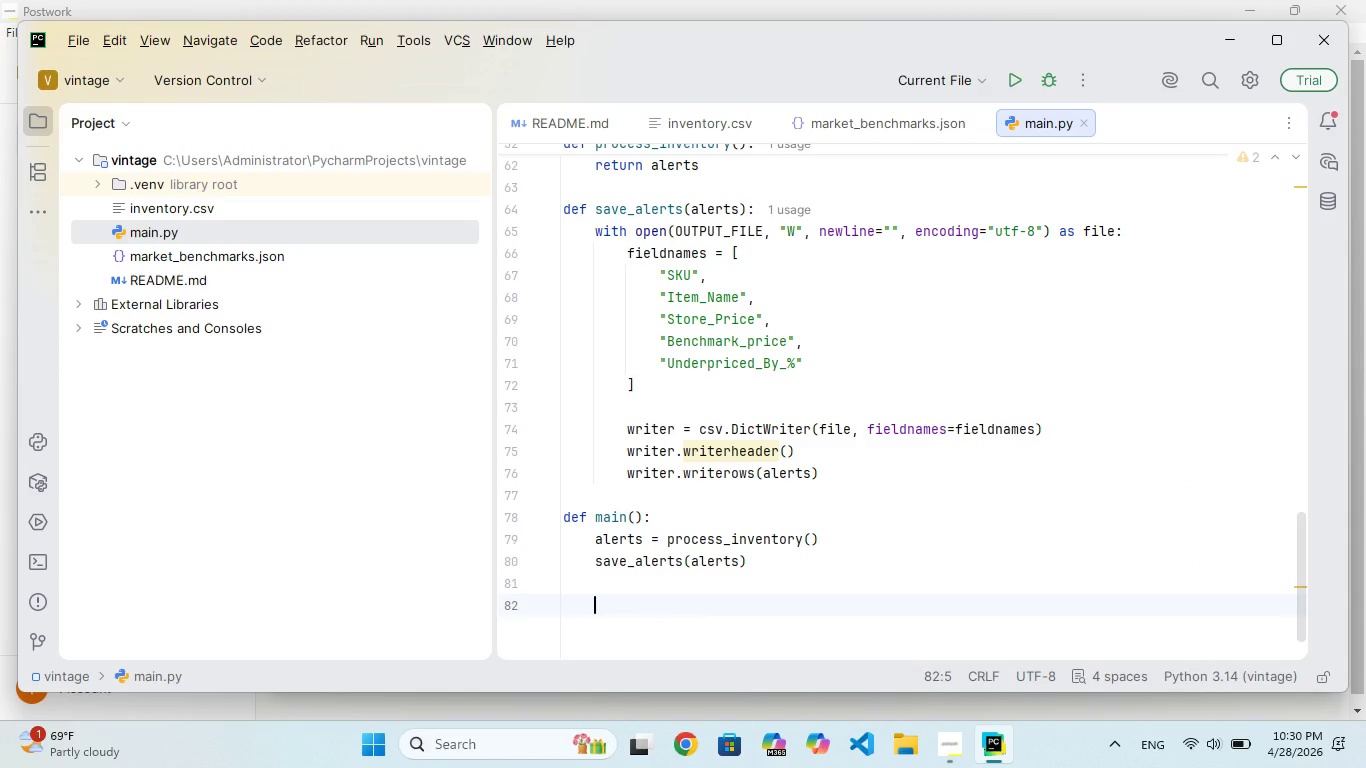 
type(print)
 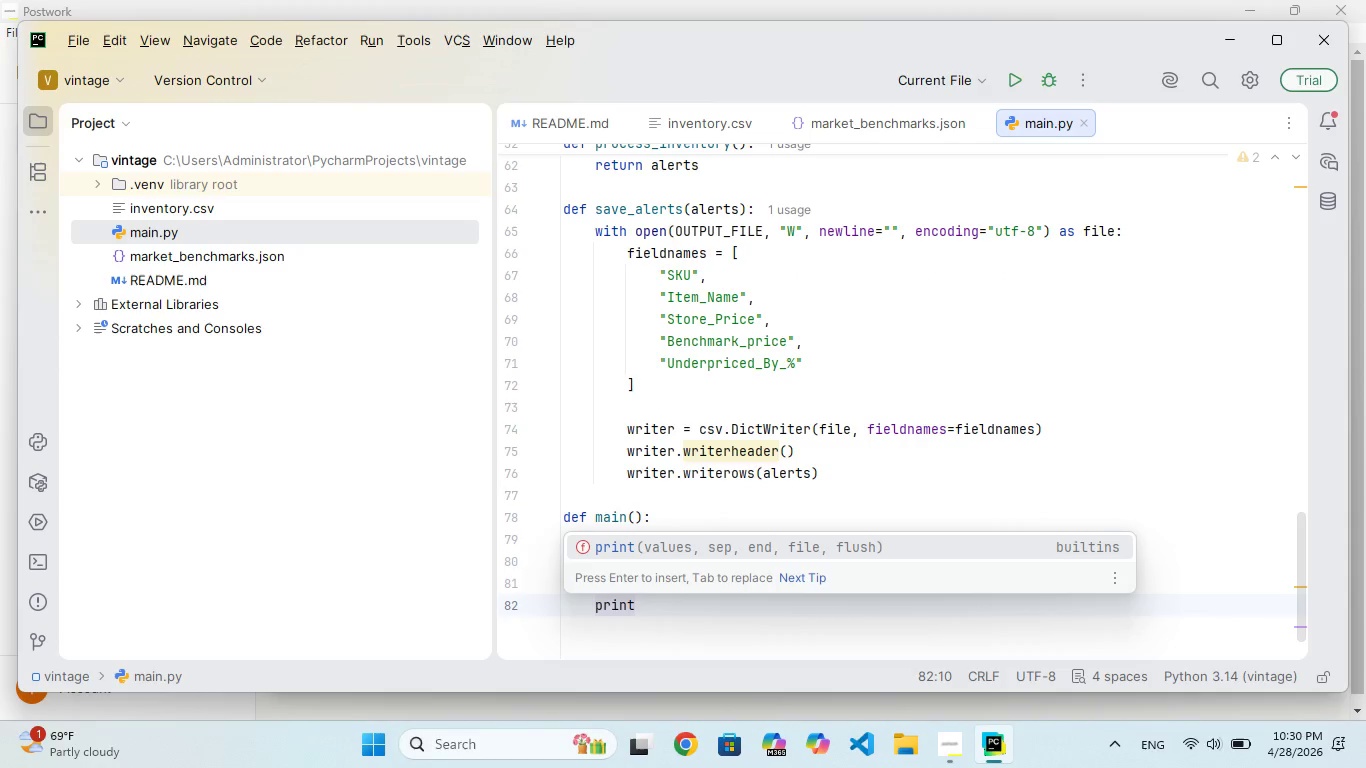 
type(("p)
key(Backspace)
type(Price recon)
 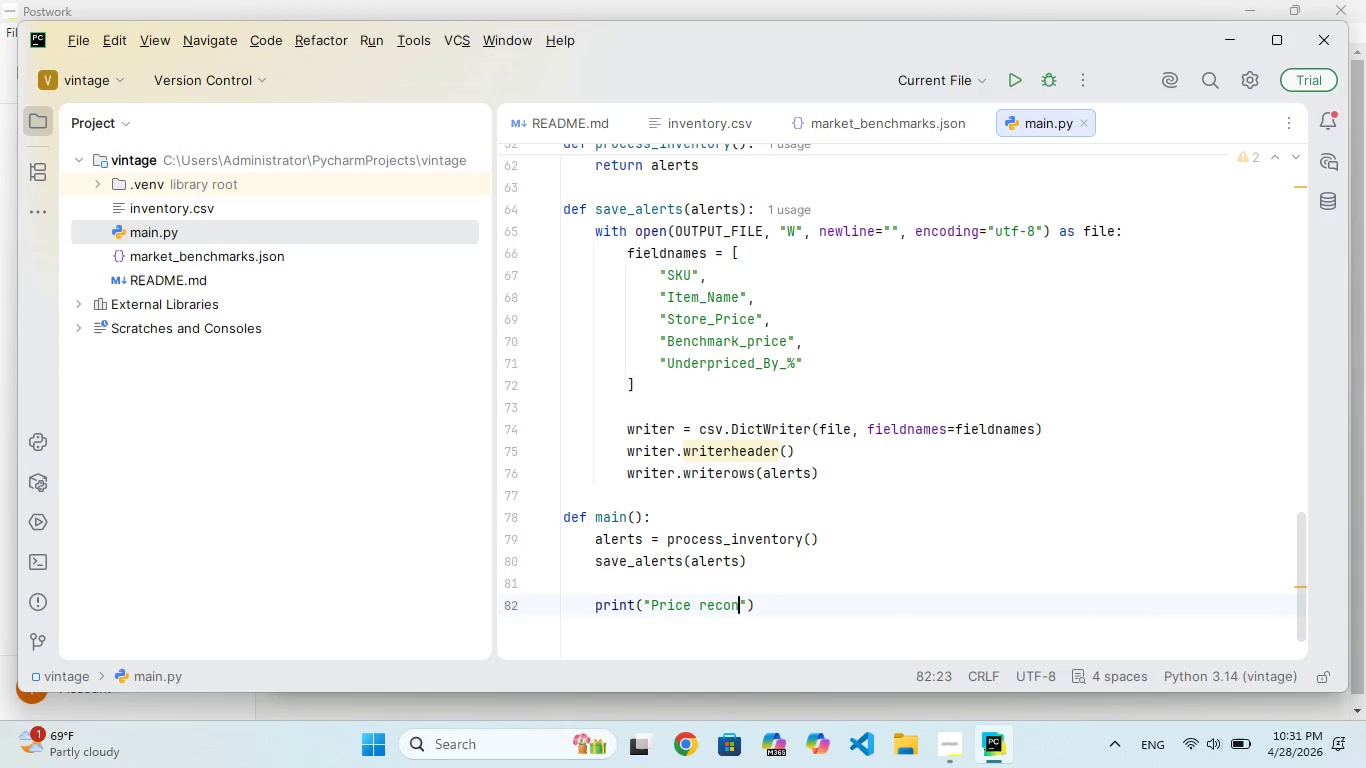 
 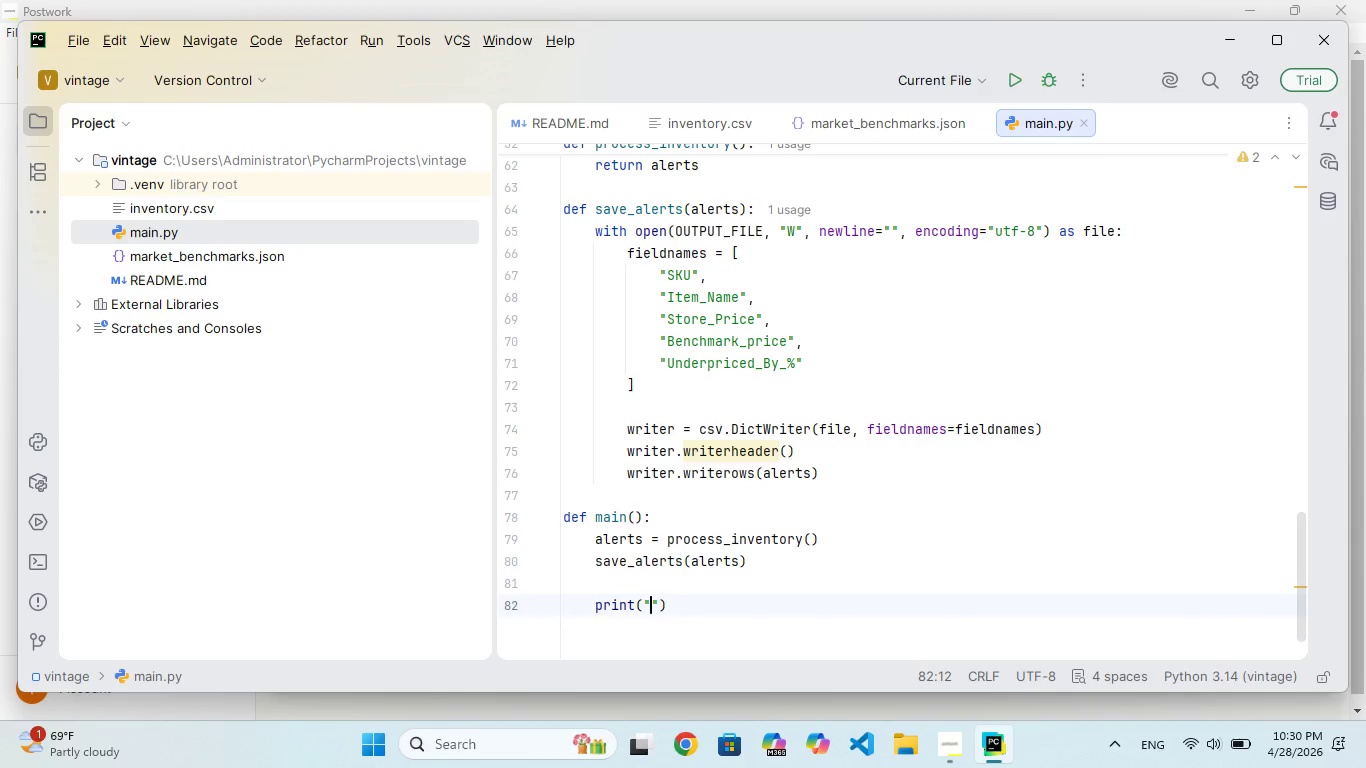 
hold_key(key=CapsLock, duration=0.36)
 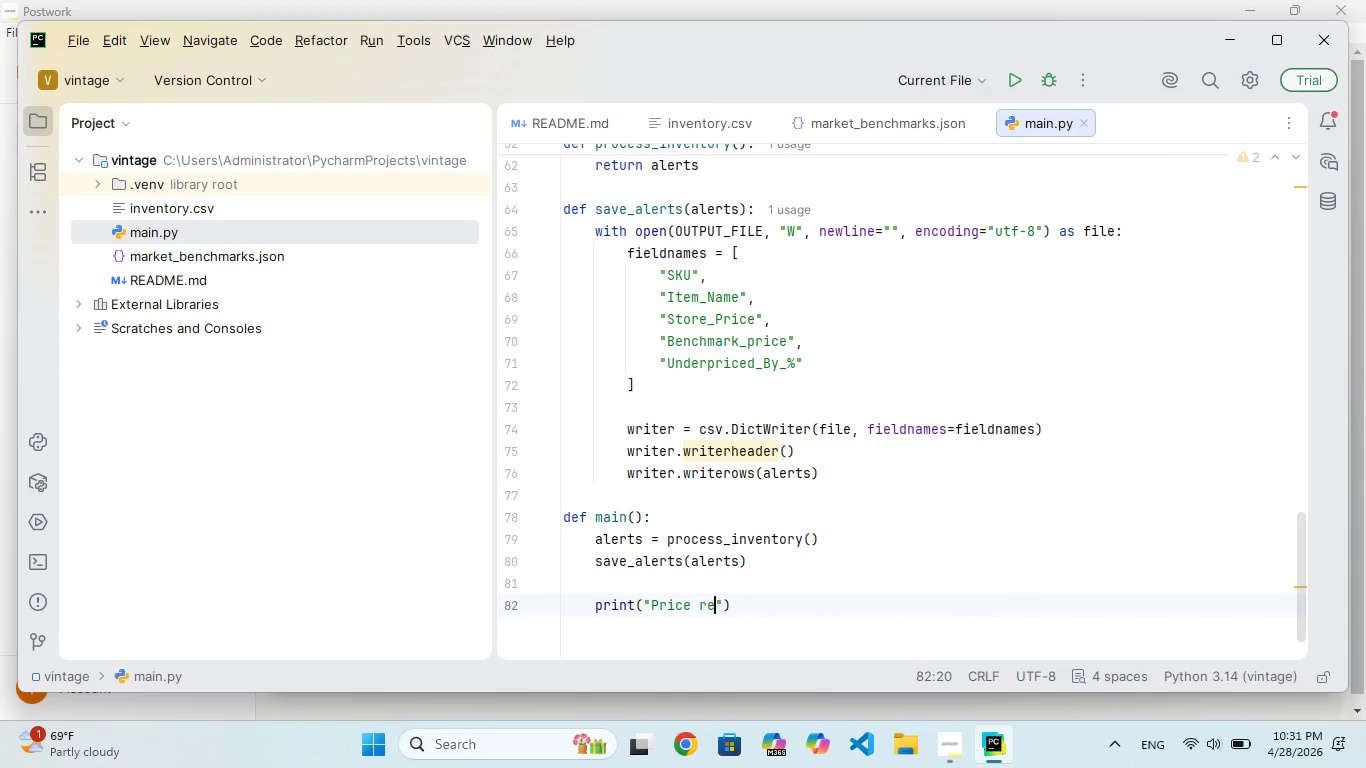 
type(CIL)
 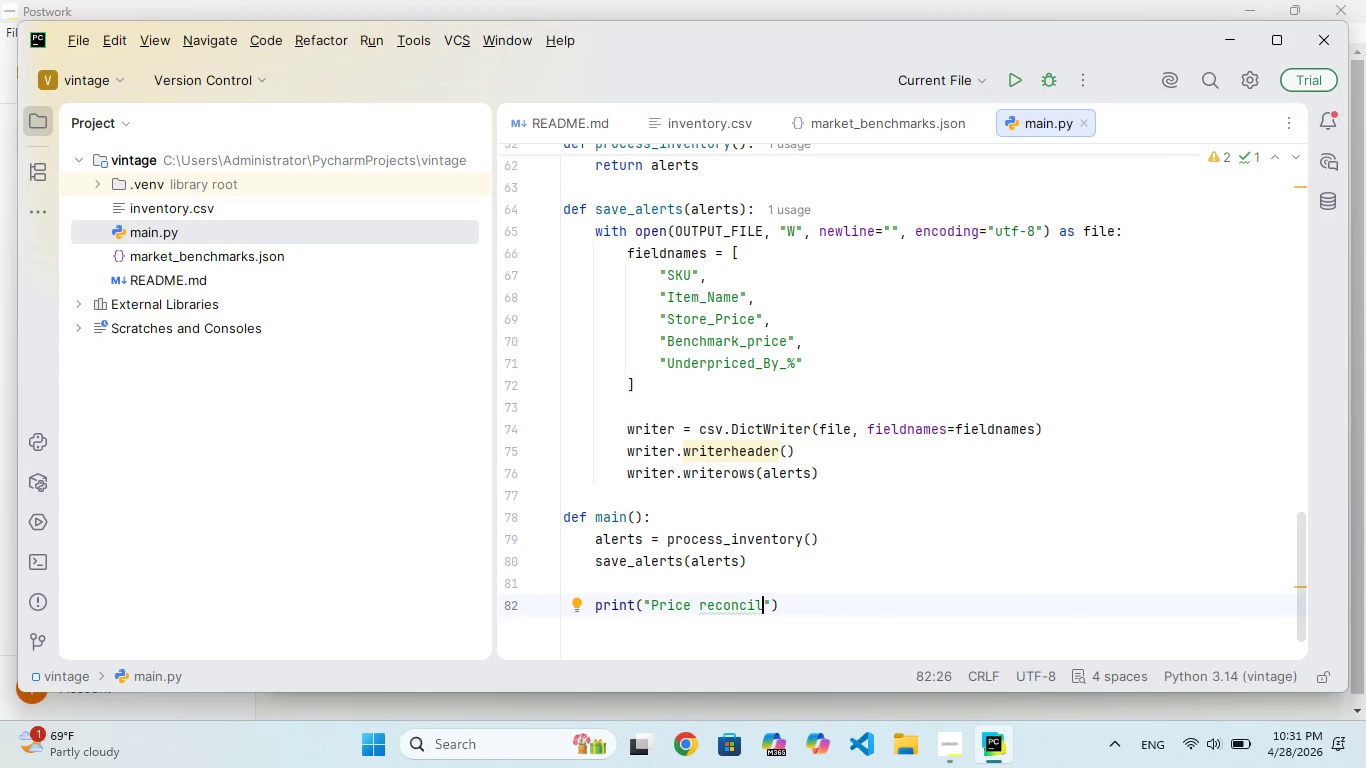 
key(Backspace)
type(LIATION COMPLETE)
 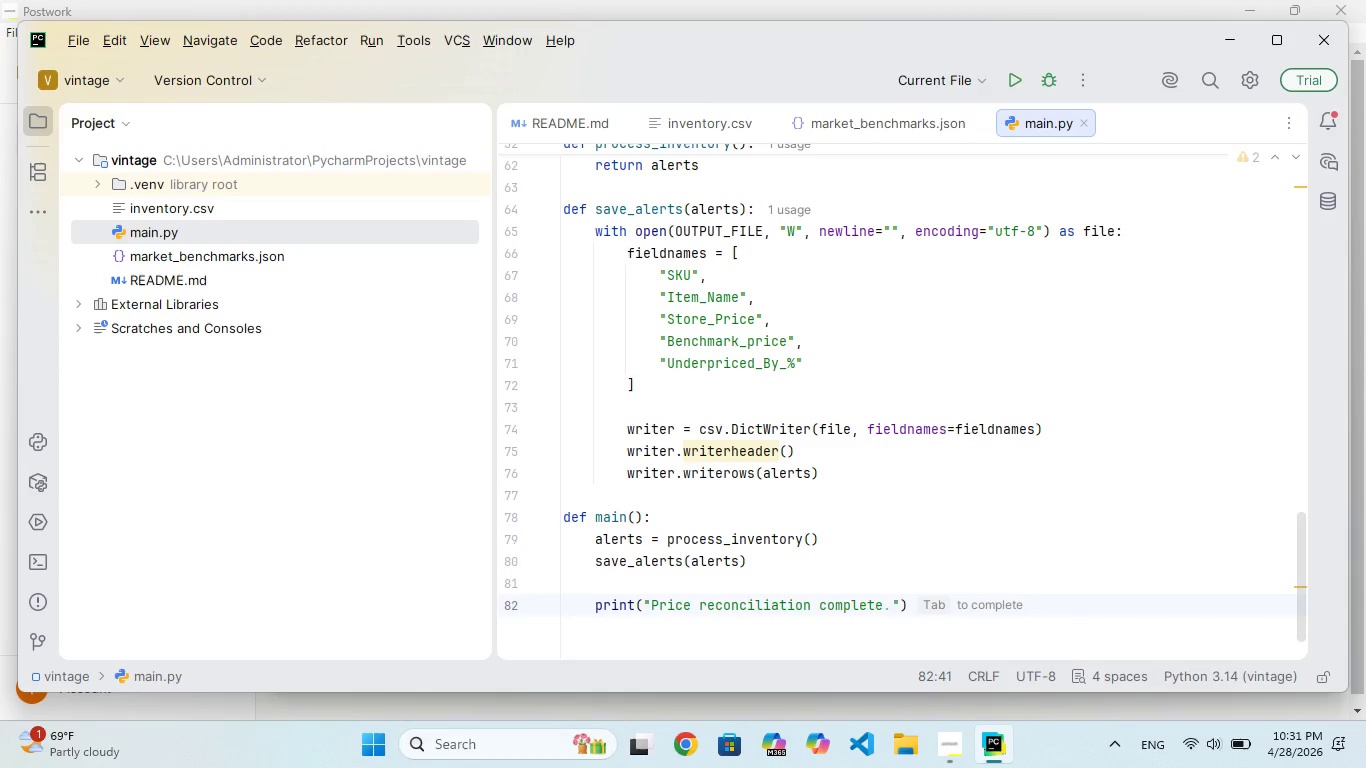 
key(ArrowRight)
 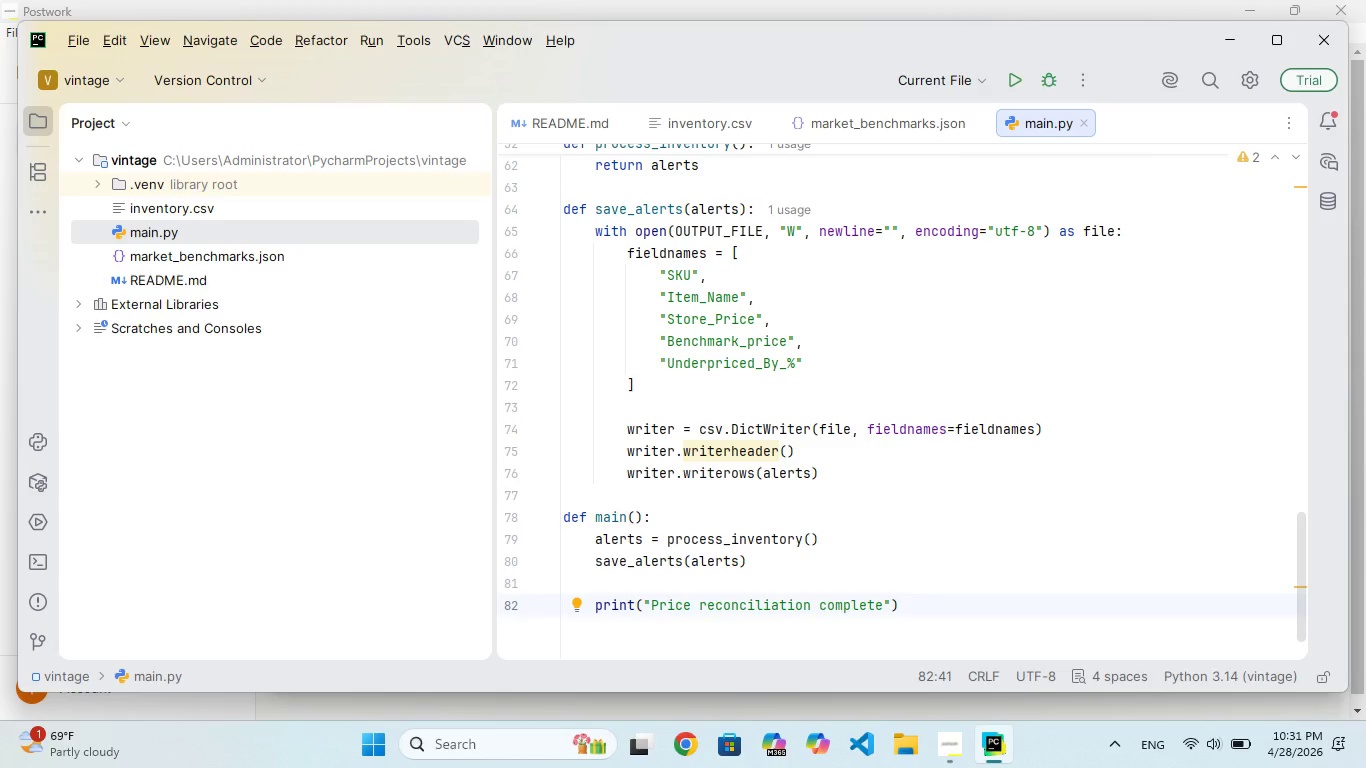 
key(Period)
 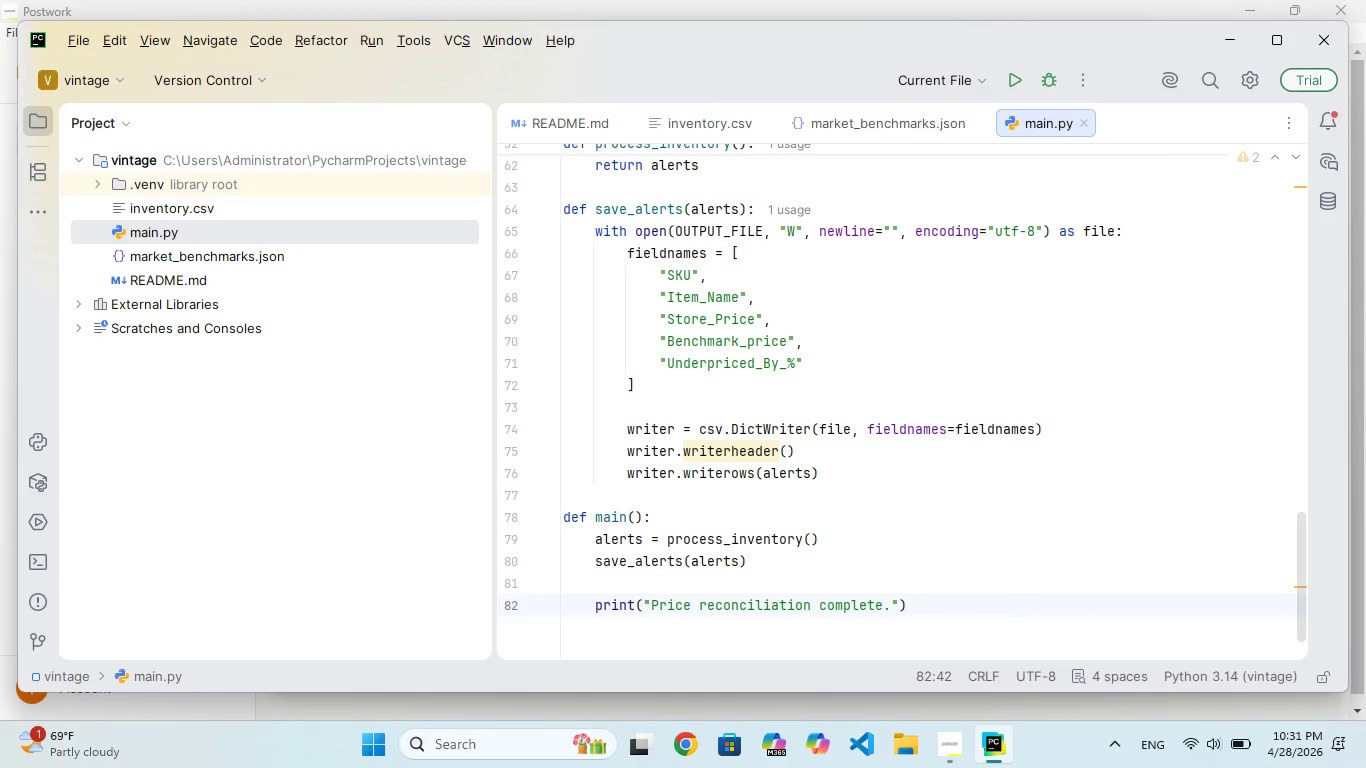 
key(ArrowRight)
 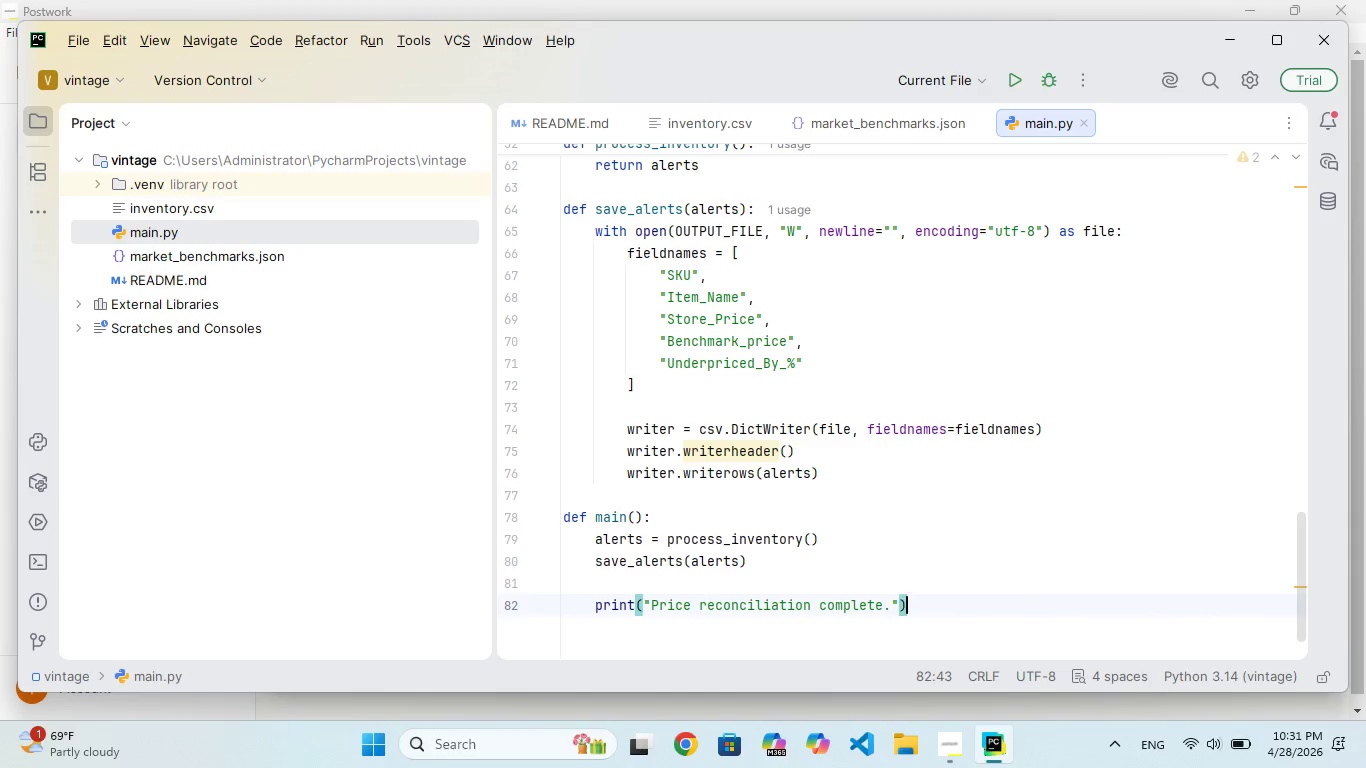 
key(ArrowRight)
 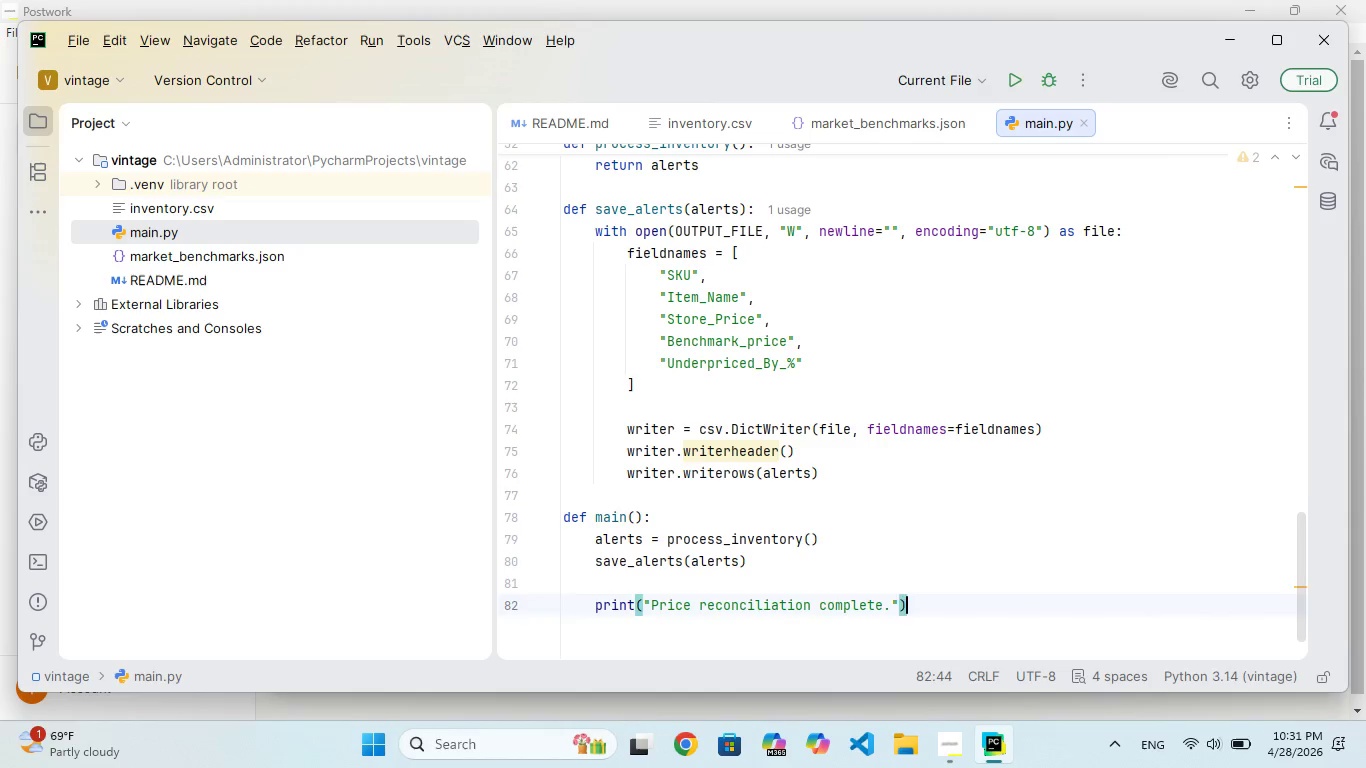 
key(Enter)
 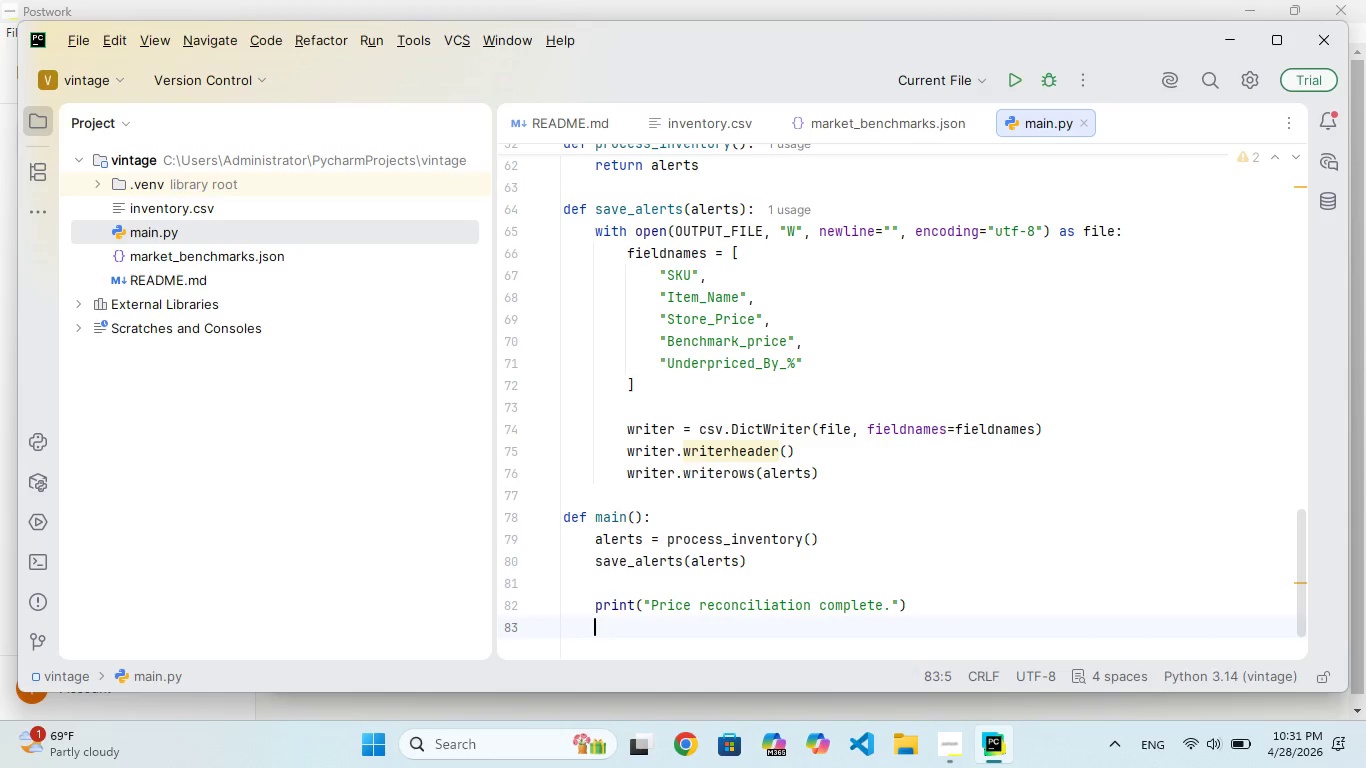 
type(PRIT)
 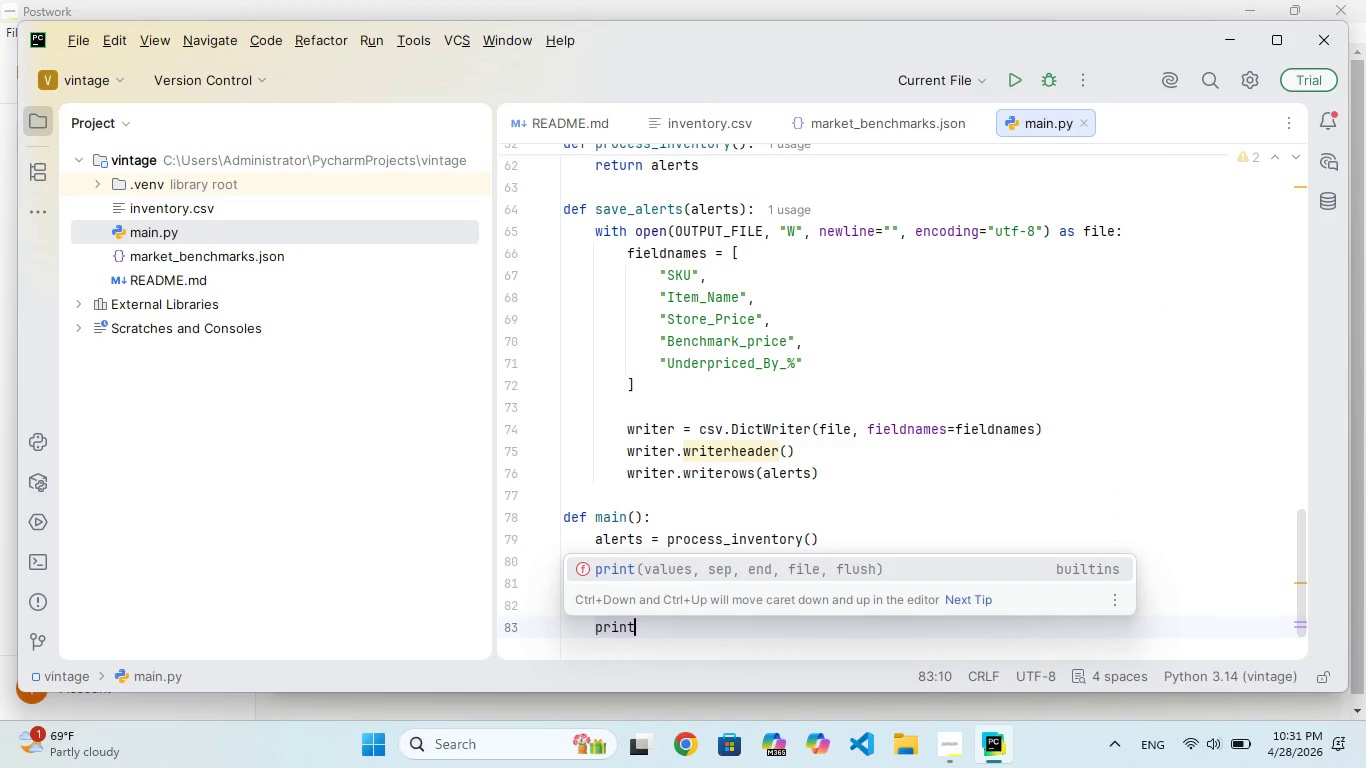 
hold_key(key=N, duration=0.31)
 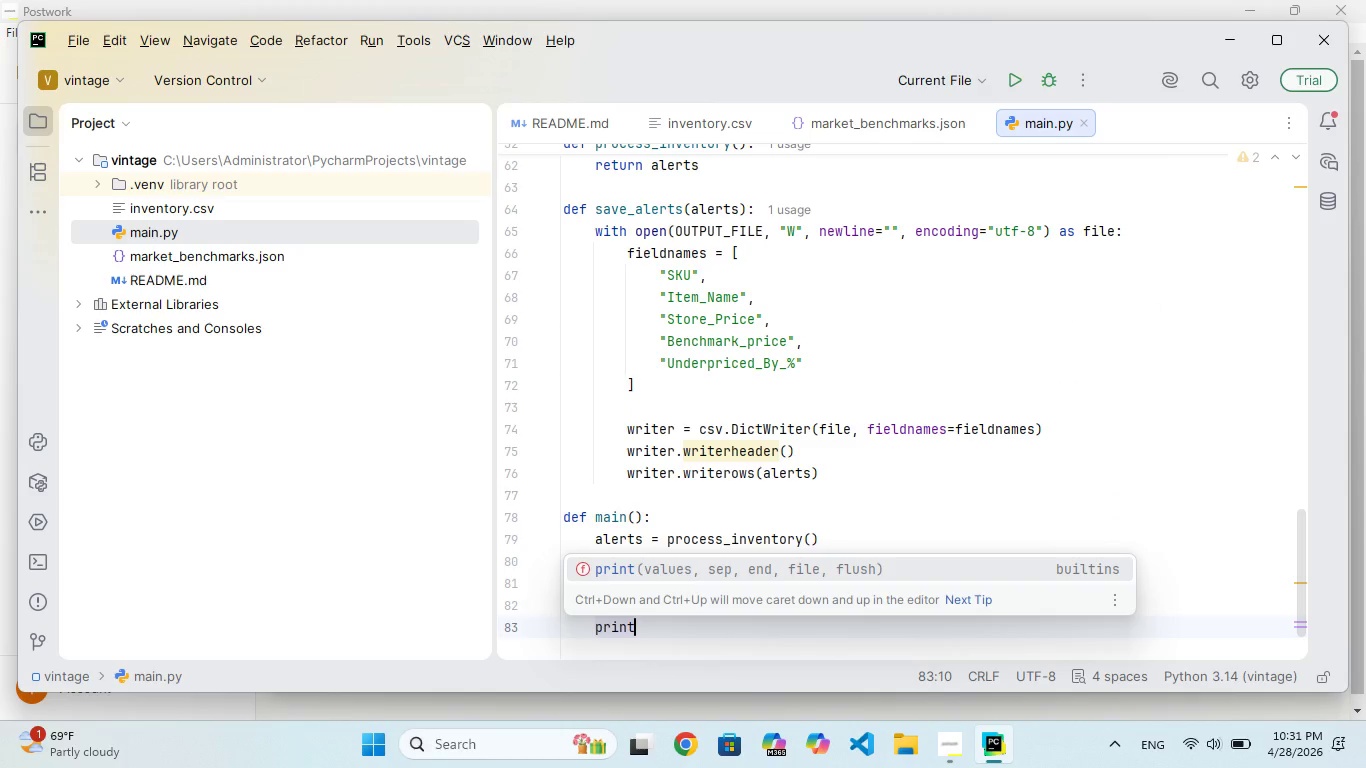 
key(Enter)
 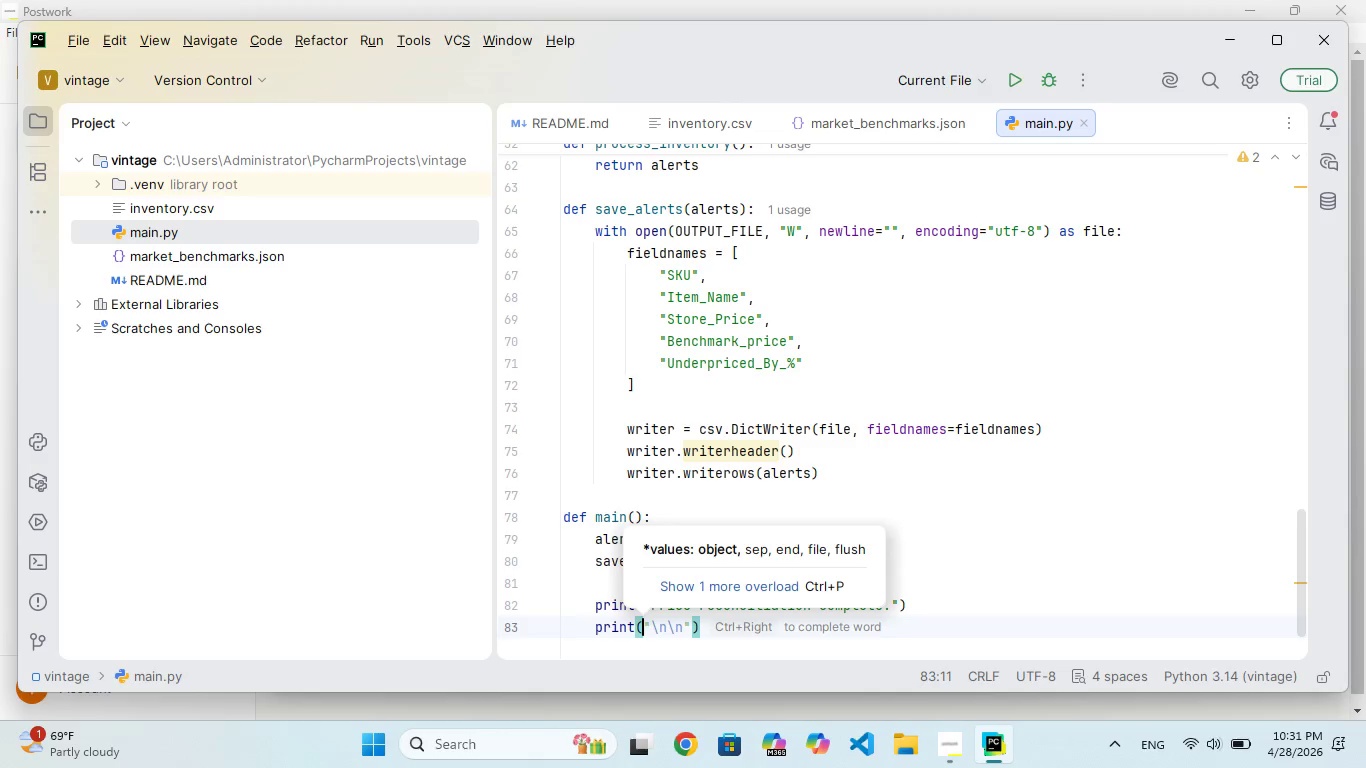 
type(F"{LEN(ALERTS)
 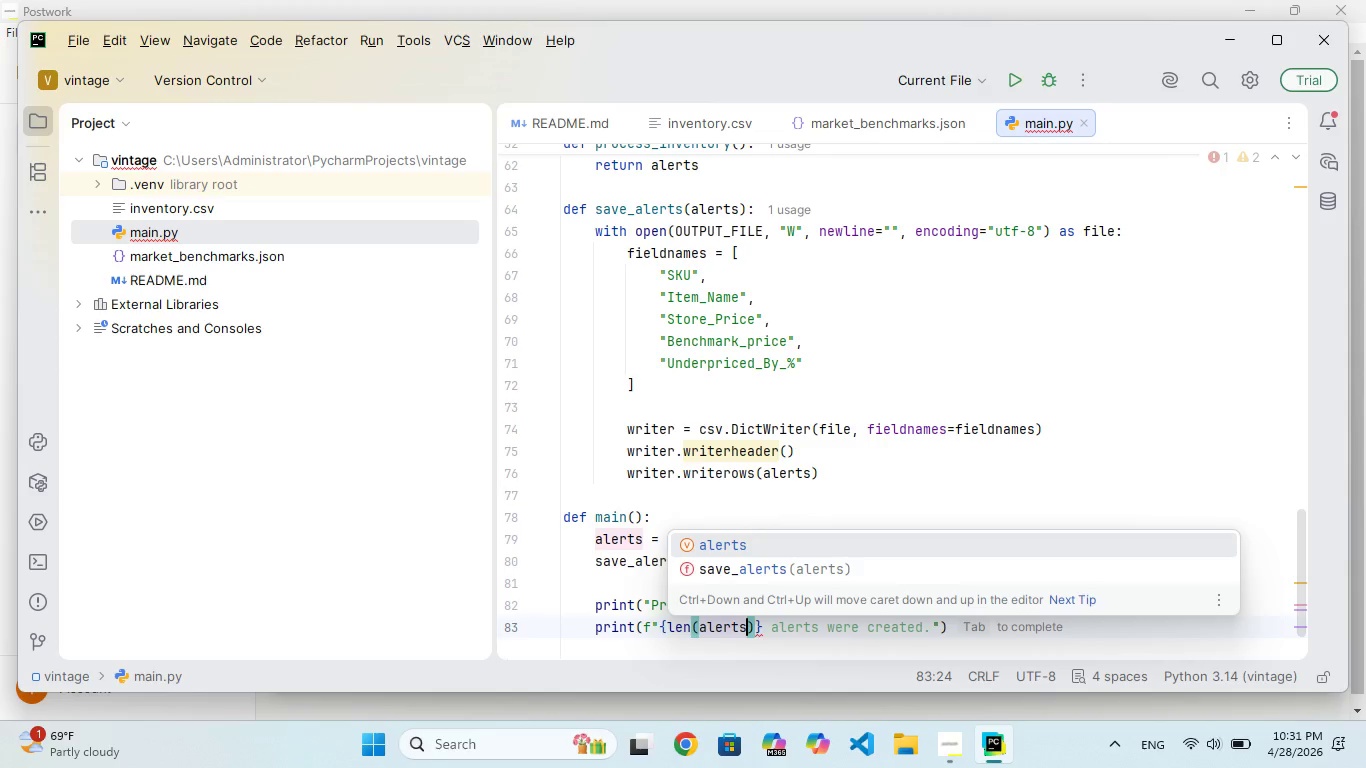 
key(ArrowRight)
 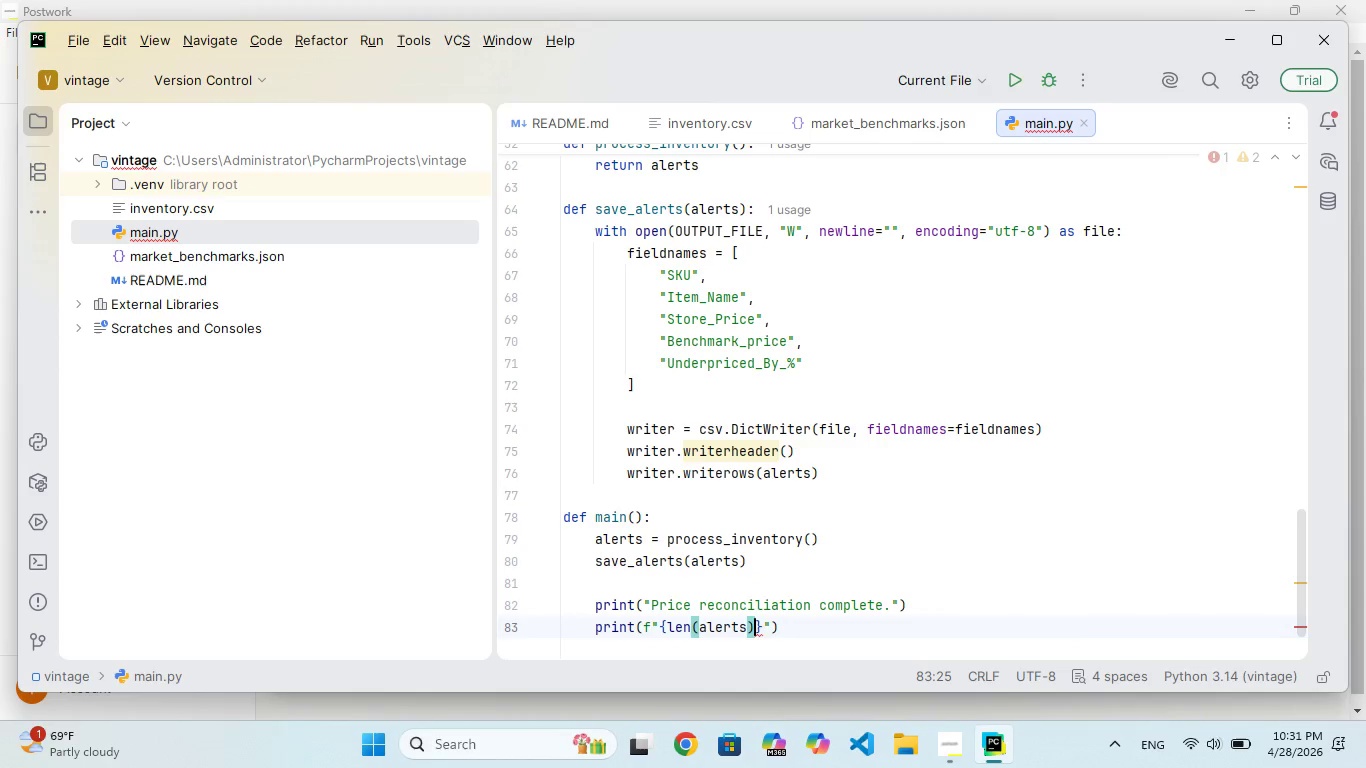 
key(ArrowRight)
 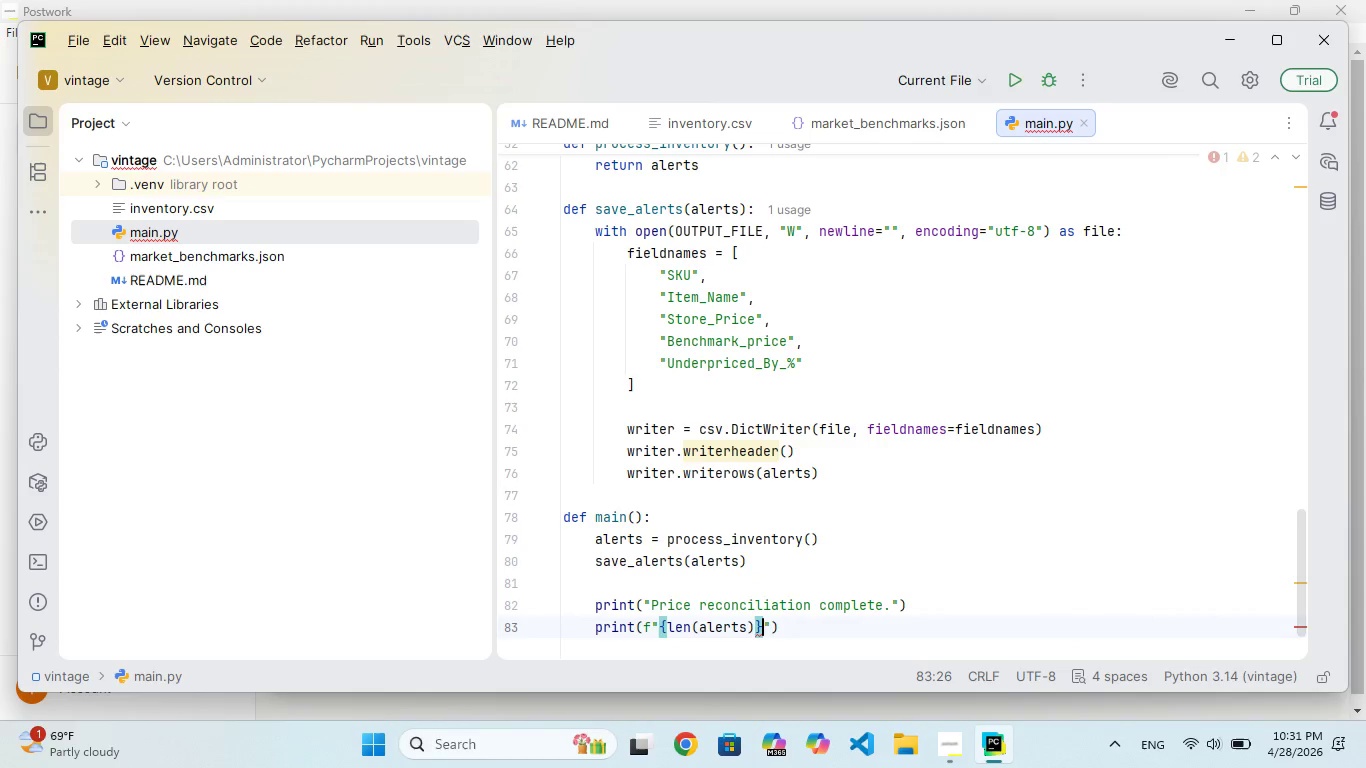 
type( UNDERPRICED)
 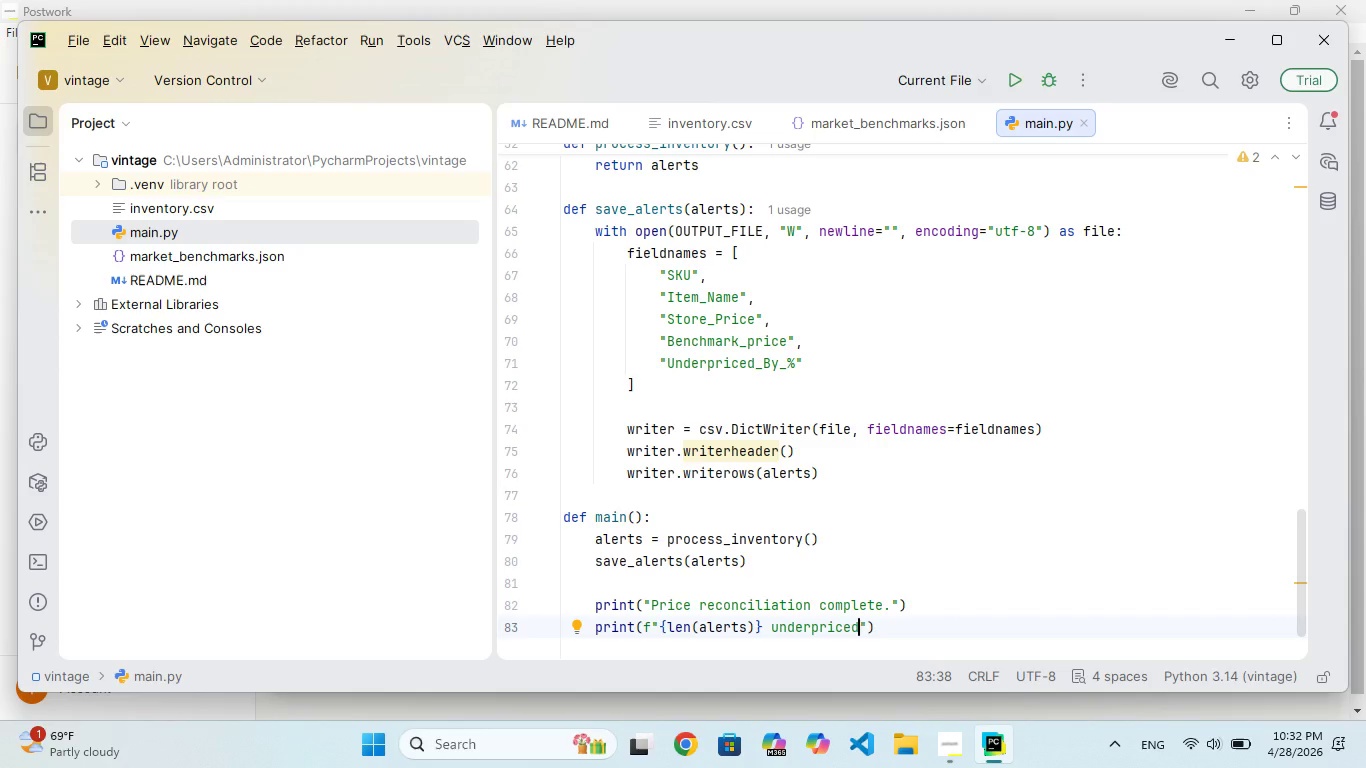 
type( ITES FOUND)
 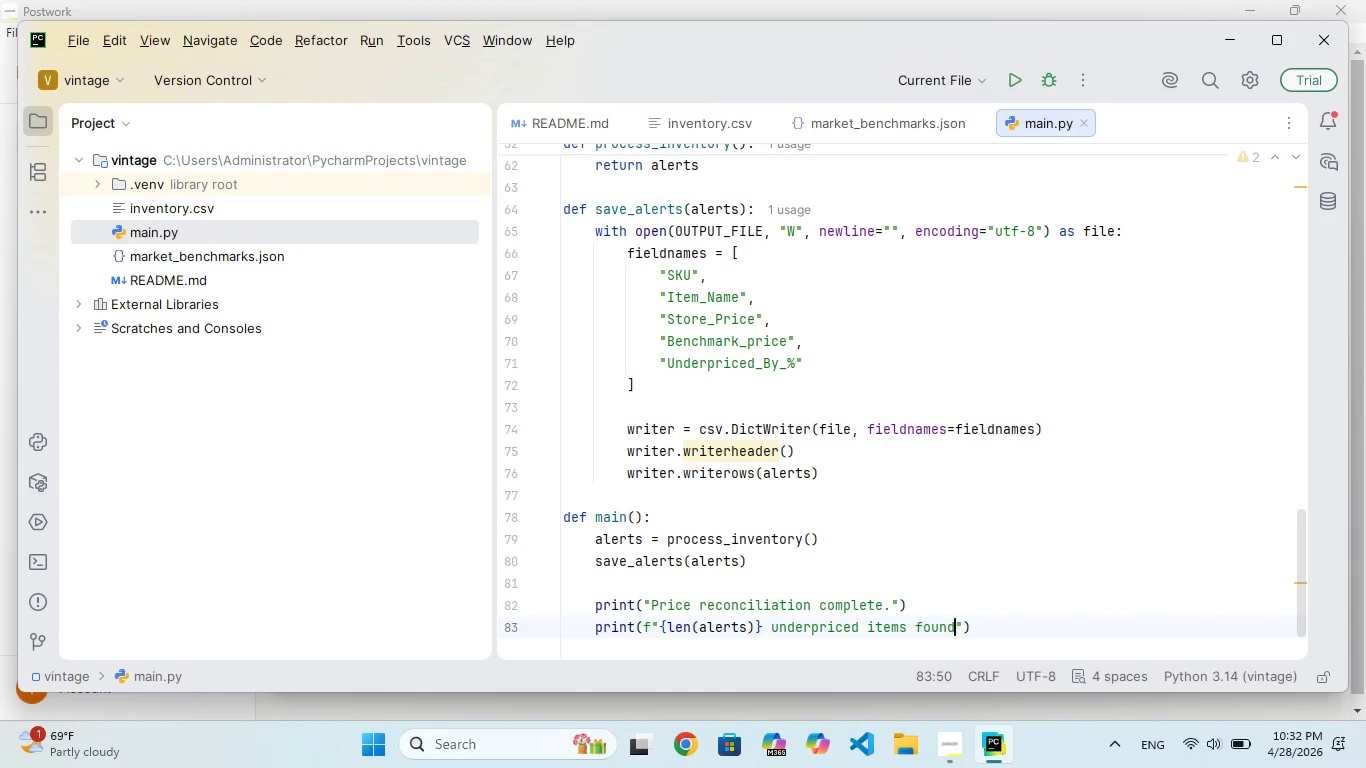 
hold_key(key=M, duration=0.33)
 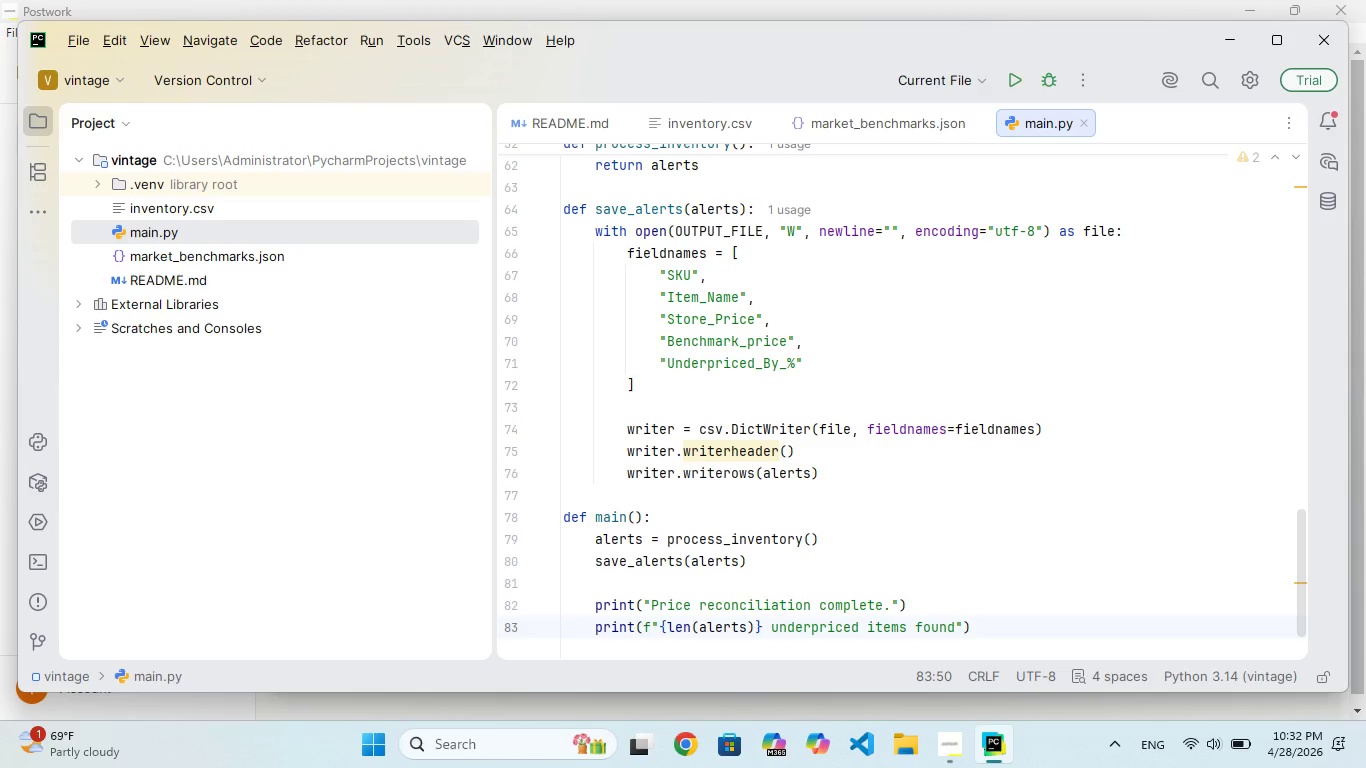 
key(Period)
 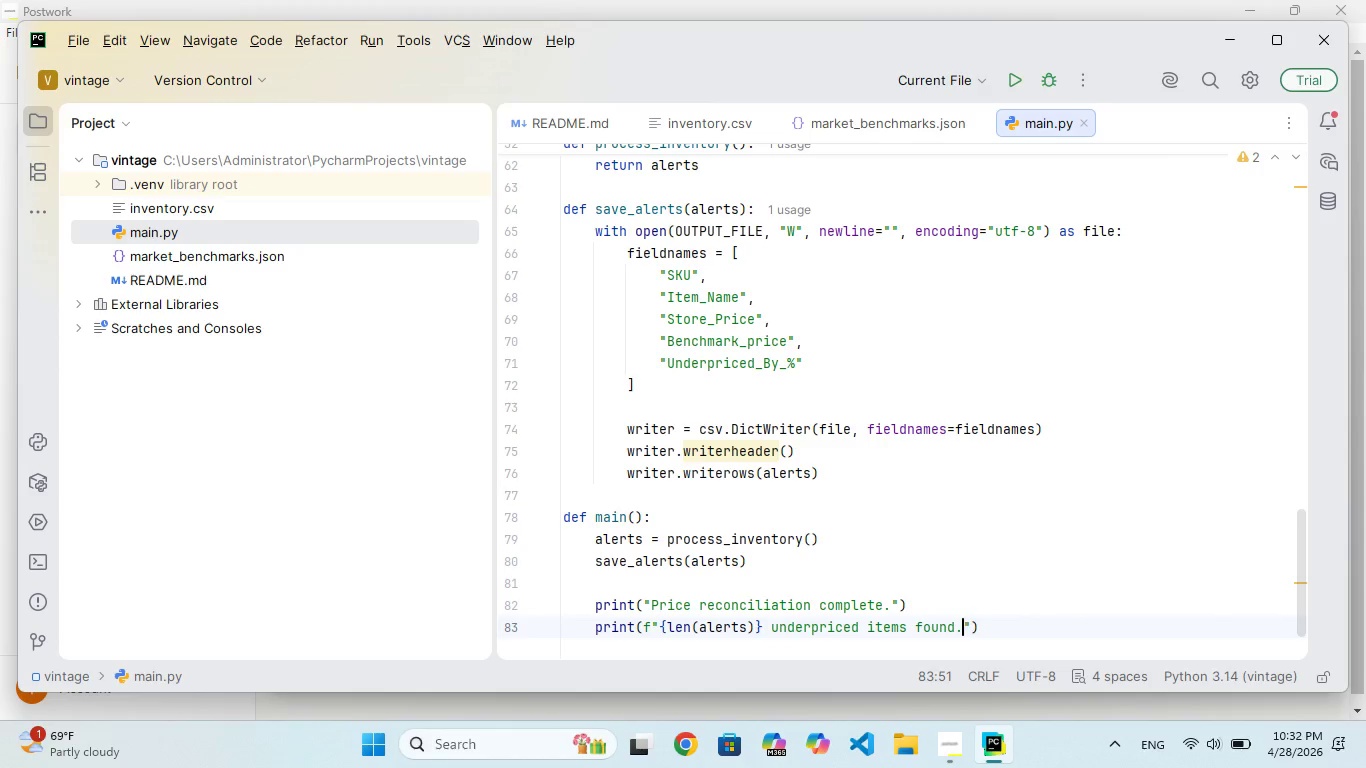 
key(ArrowRight)
 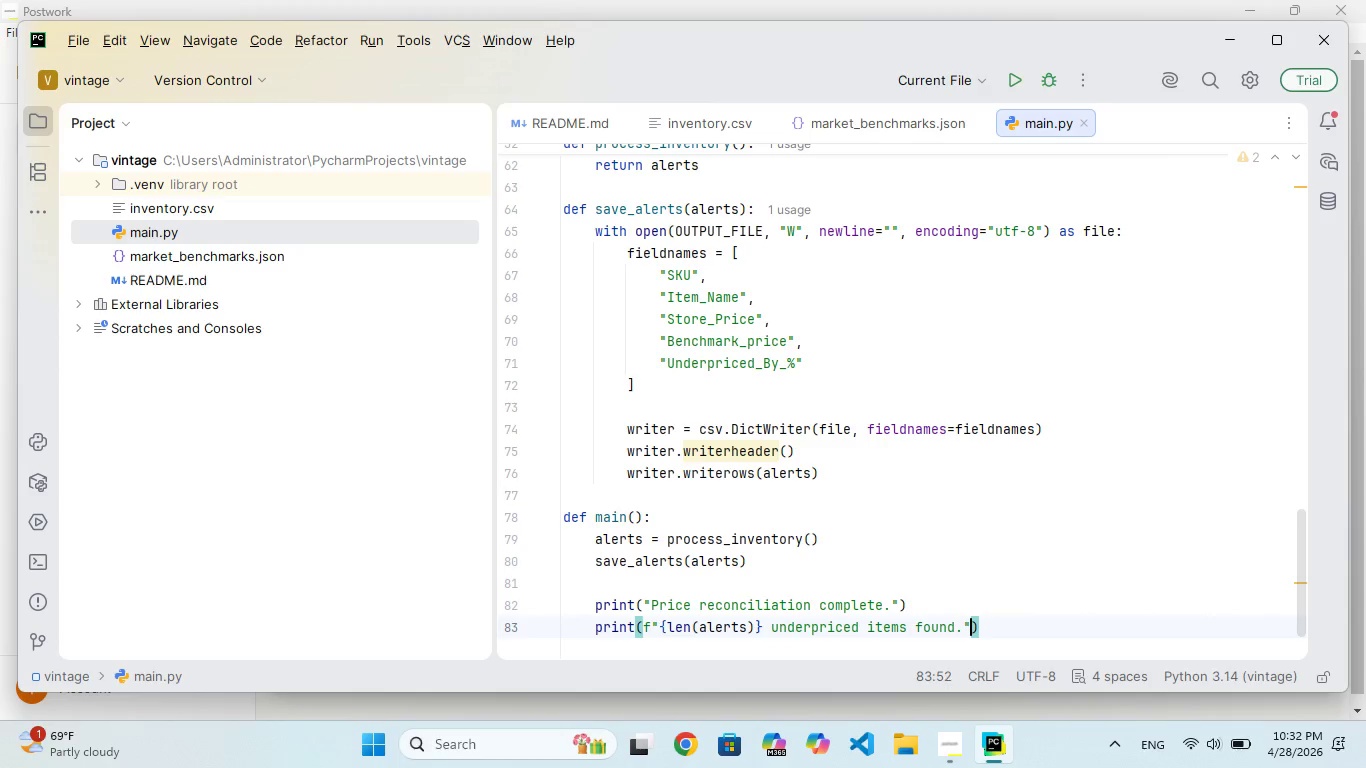 
key(ArrowRight)
 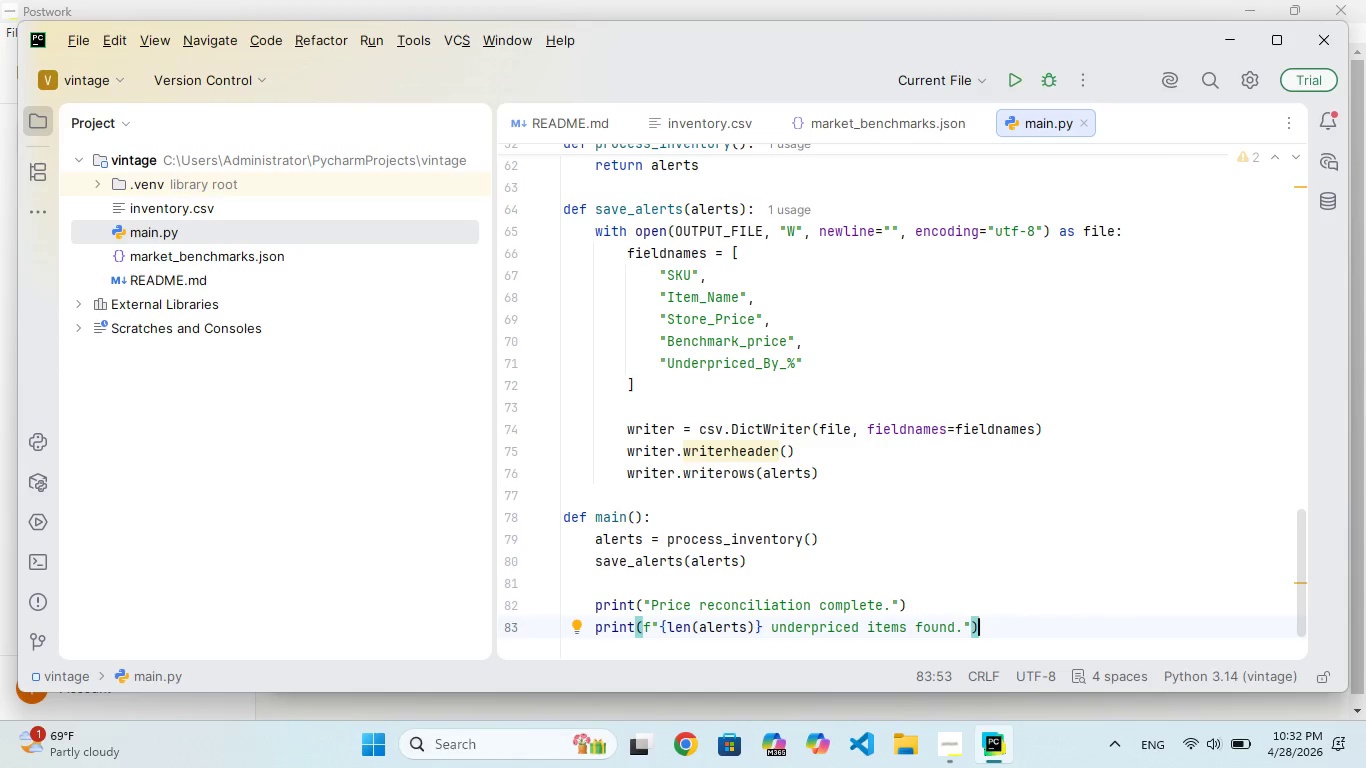 
key(Backslash)
 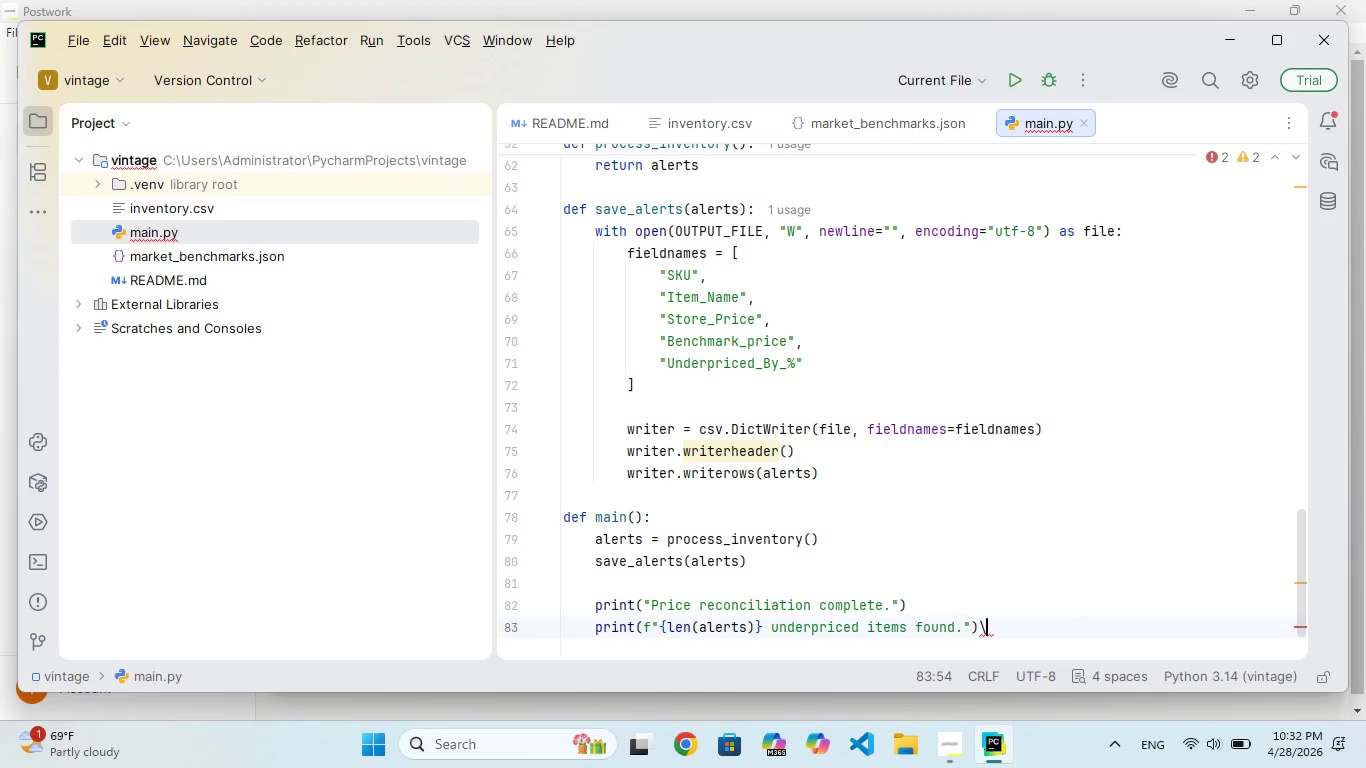 
wait(5.59)
 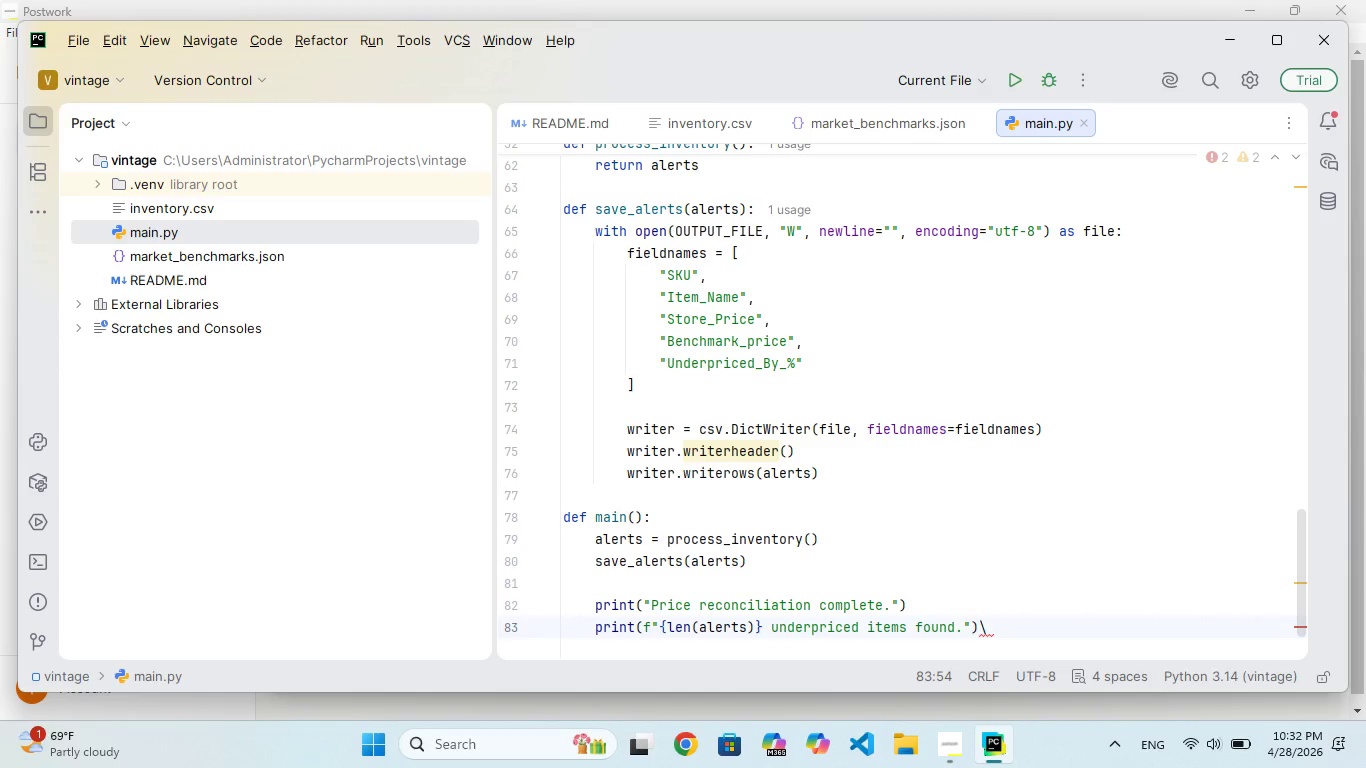 
key(Backspace)
 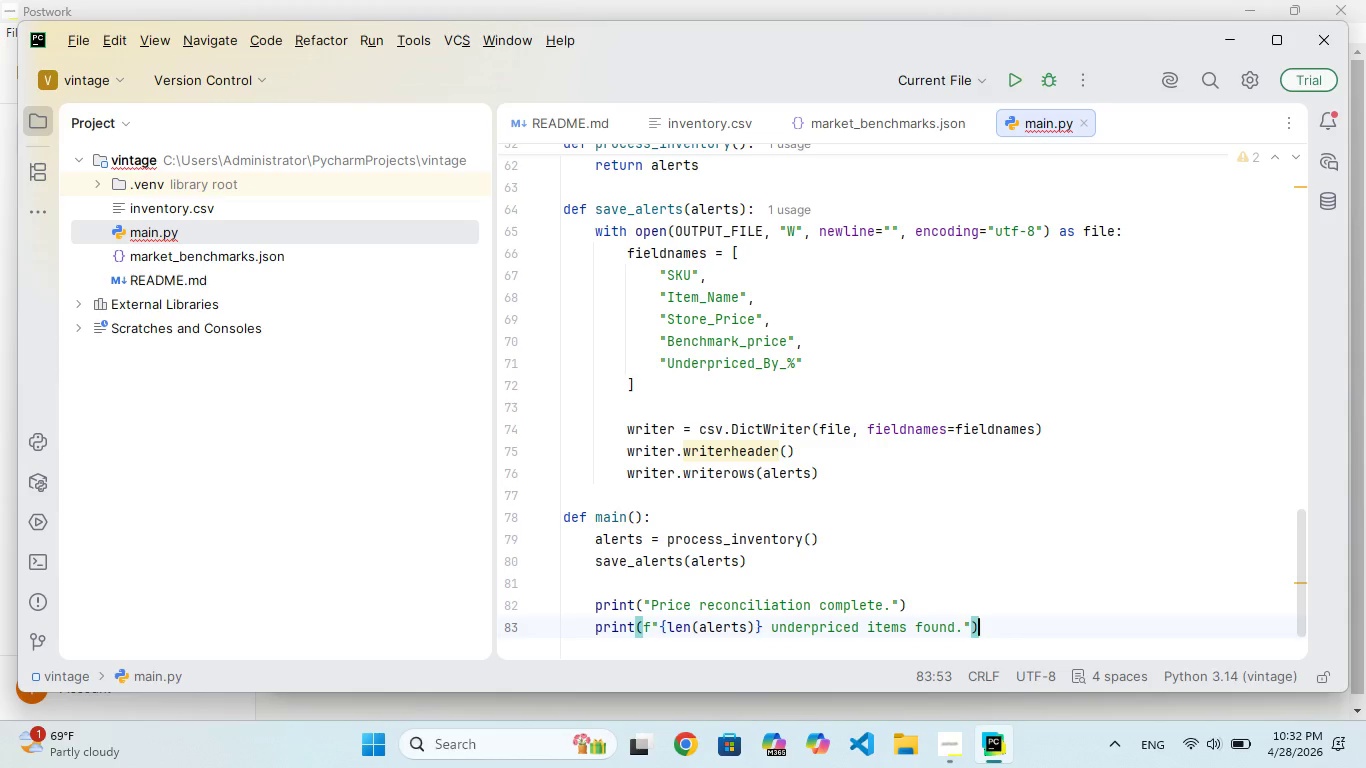 
key(Enter)
 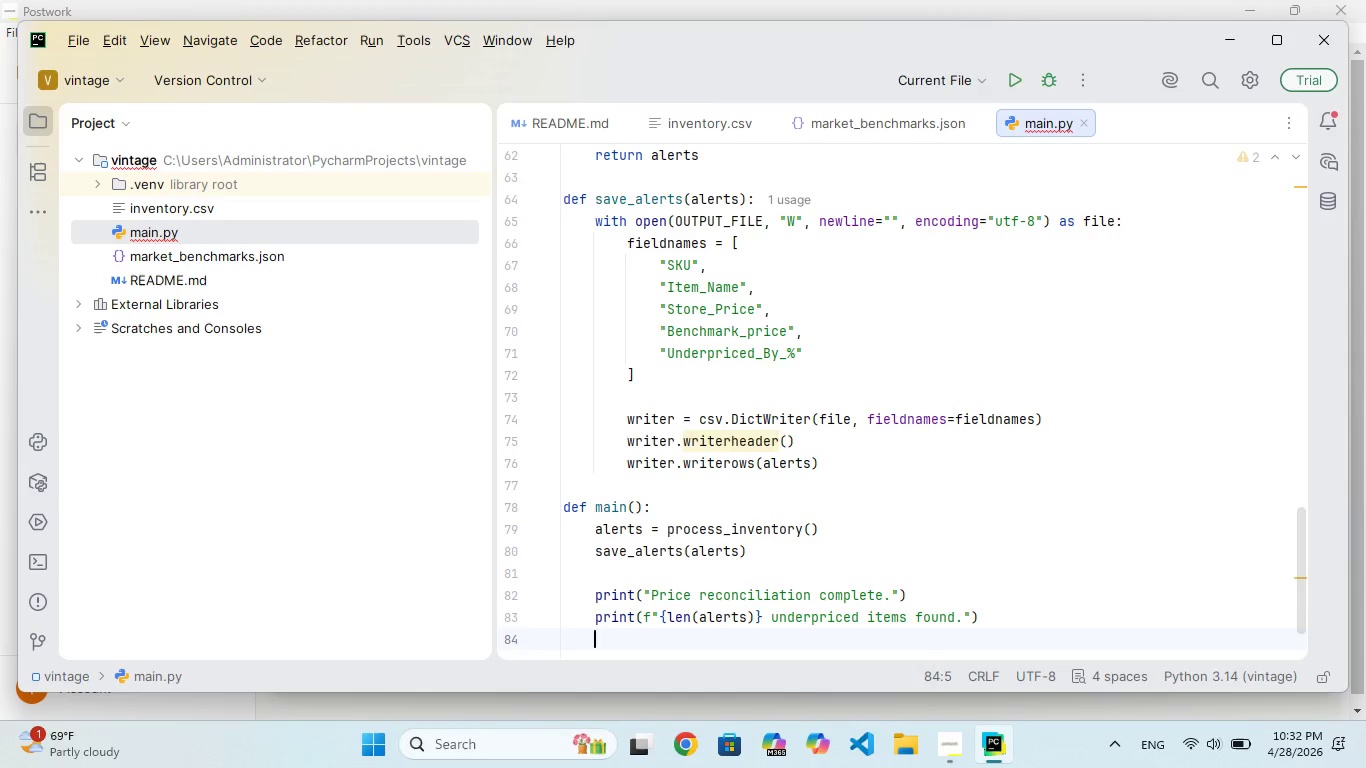 
type(PRINT)
 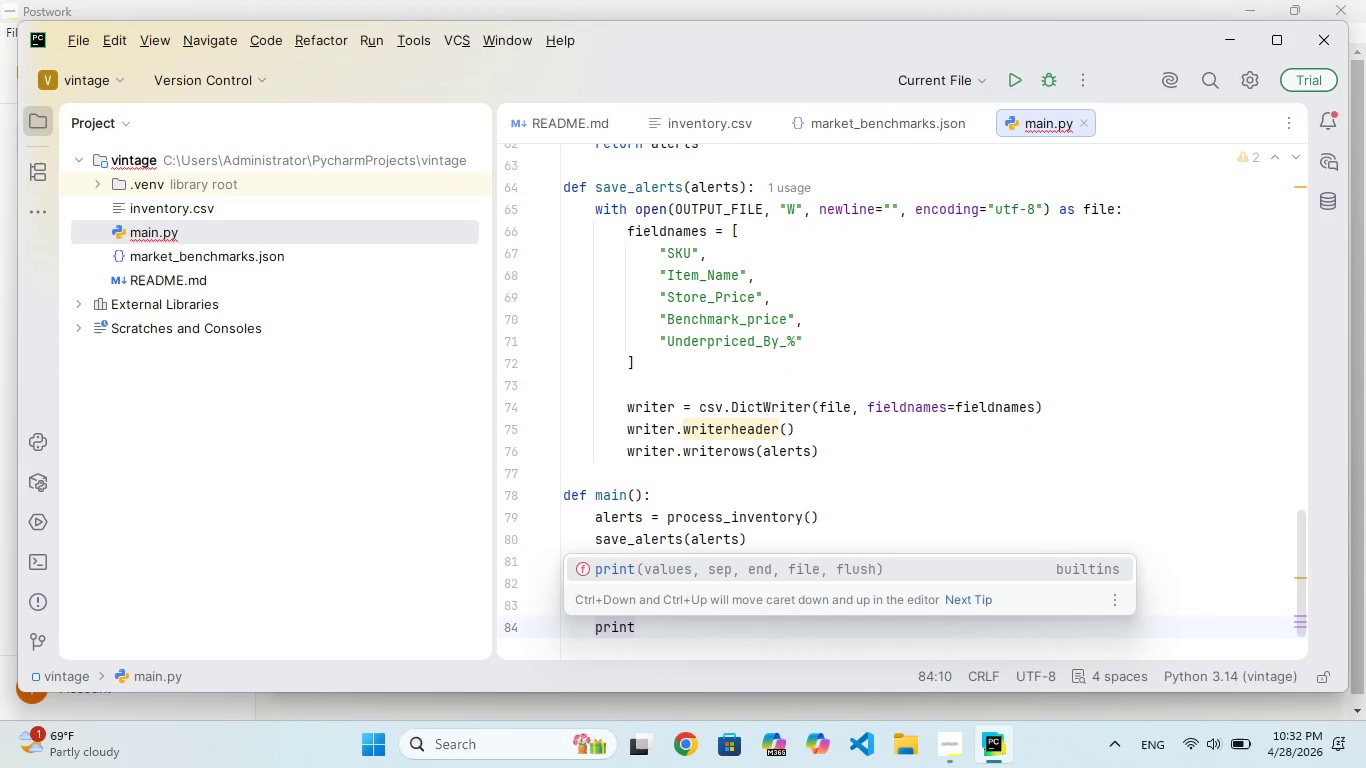 
key(Enter)
 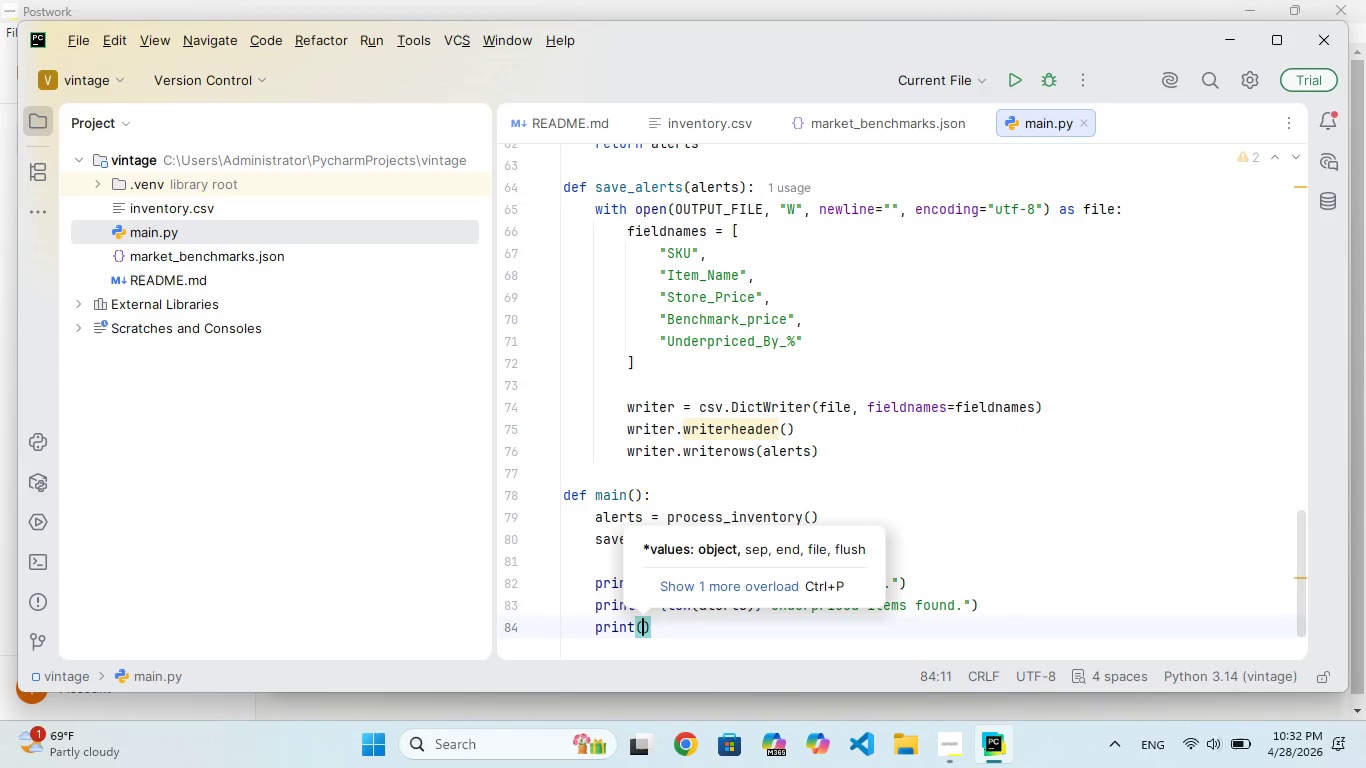 
type(F"OUT)
 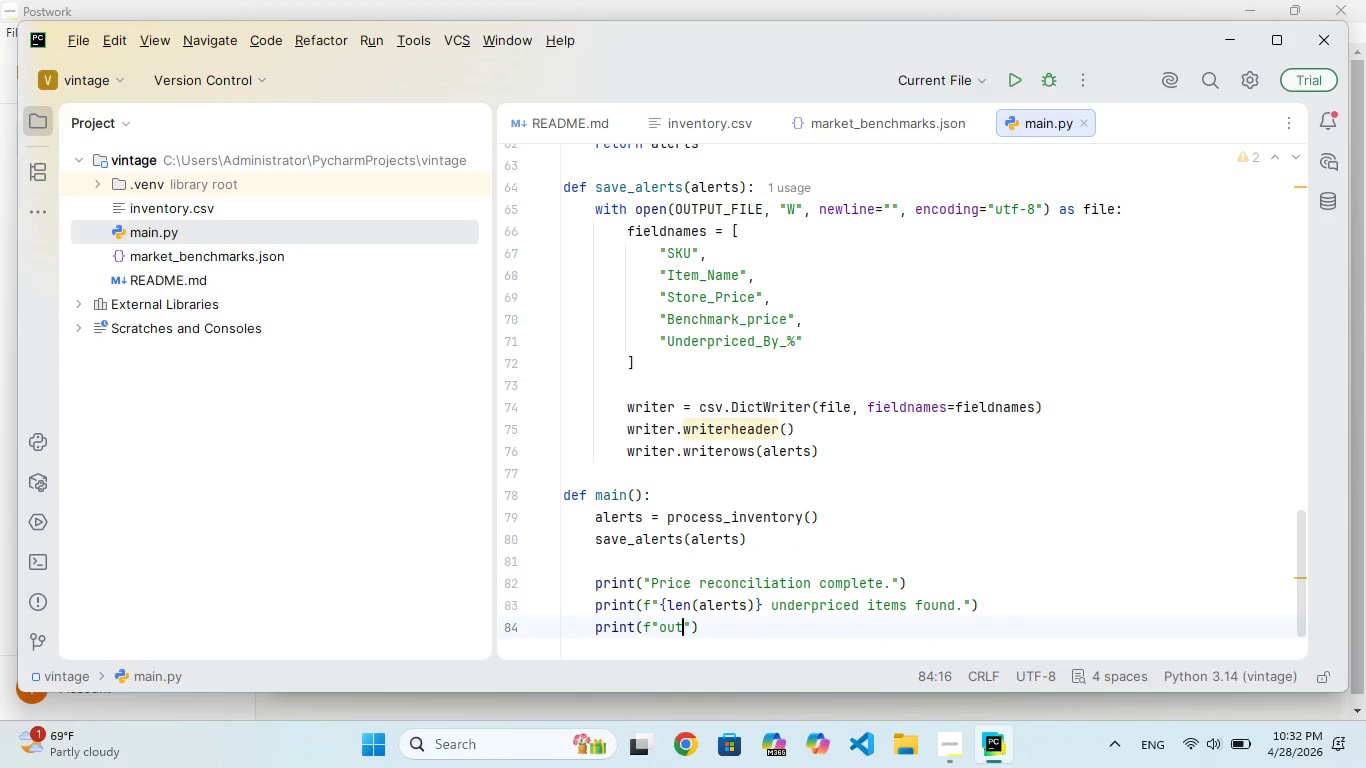 
wait(6.2)
 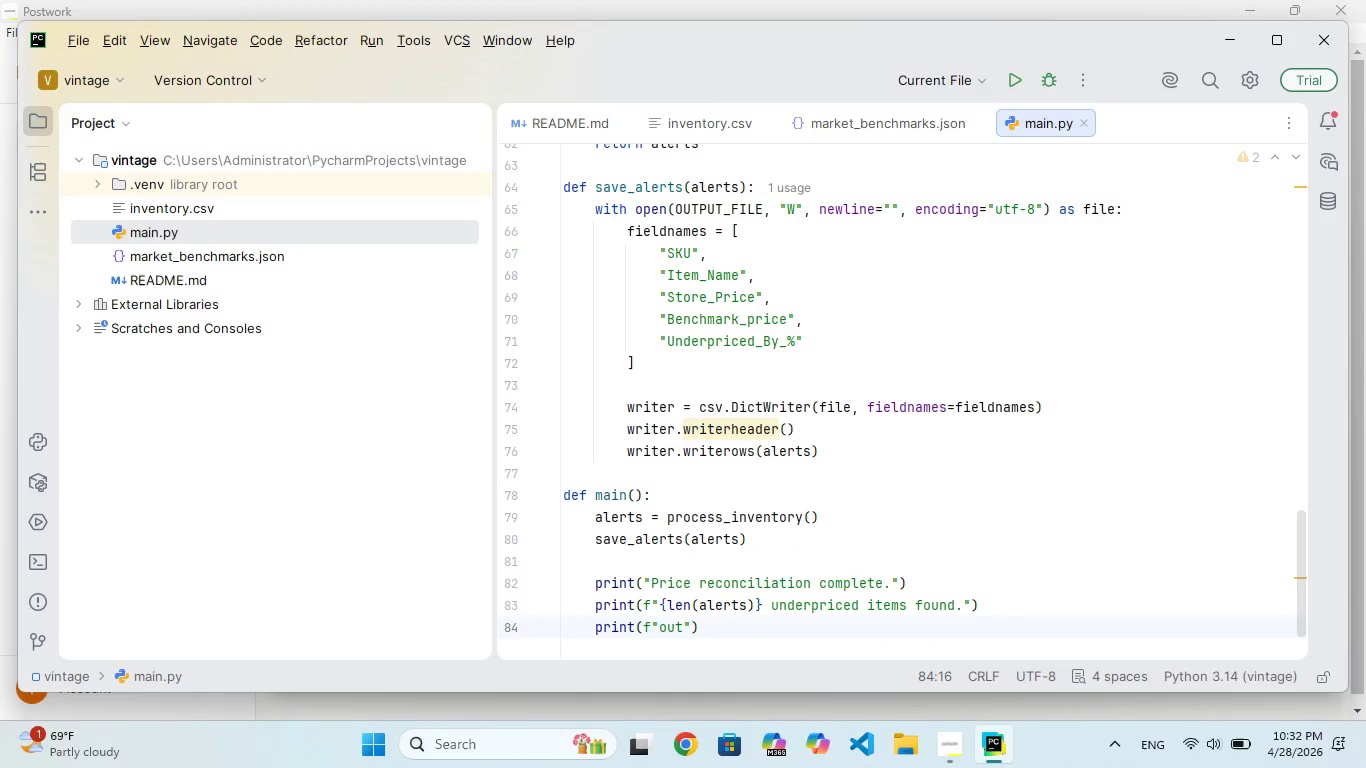 
type(PUT)
 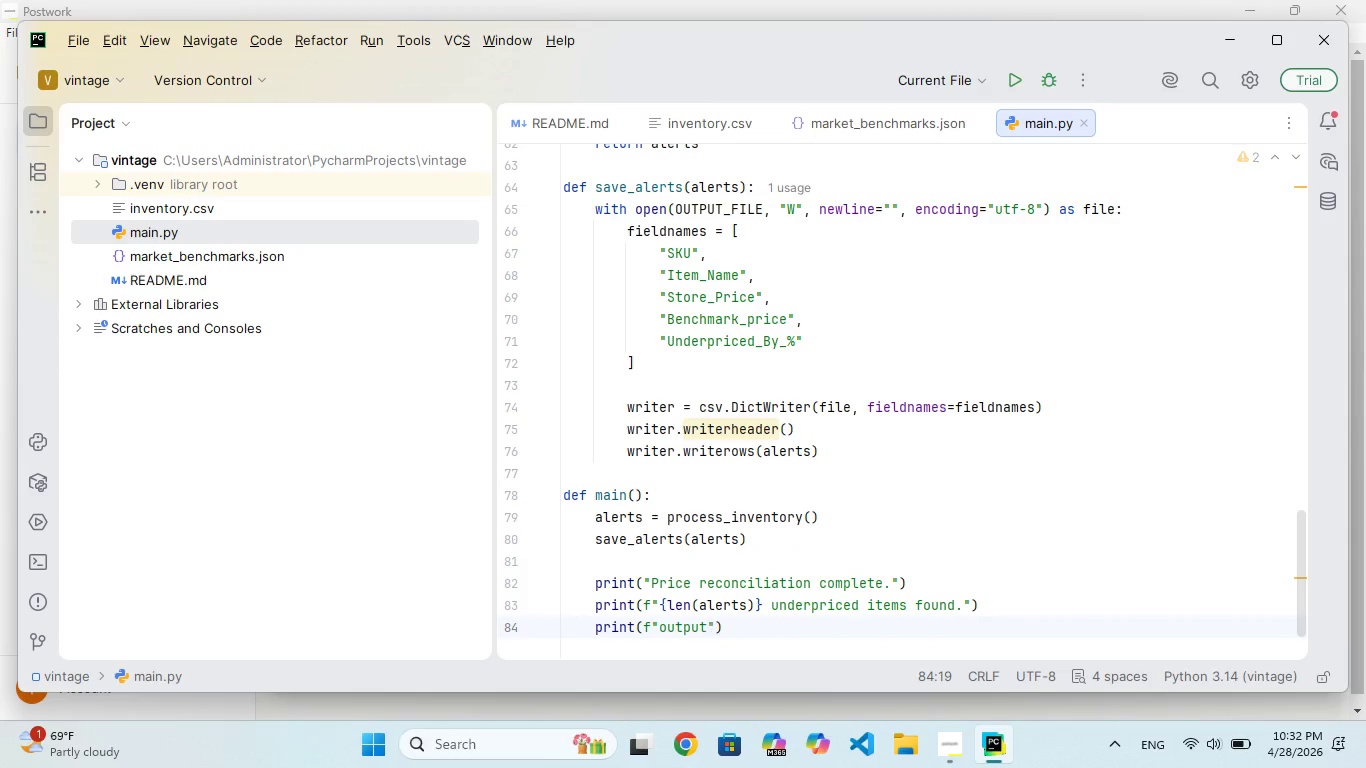 
key(ArrowLeft)
 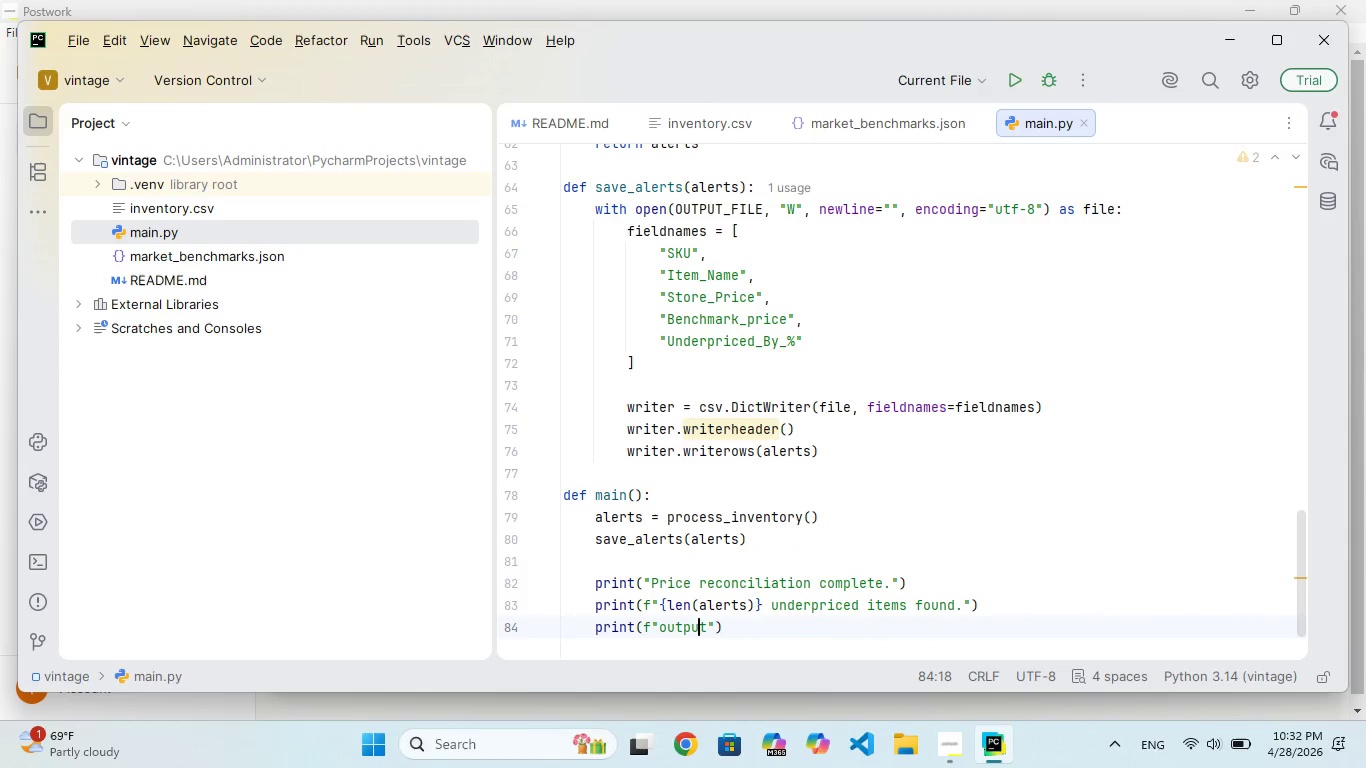 
key(ArrowLeft)
 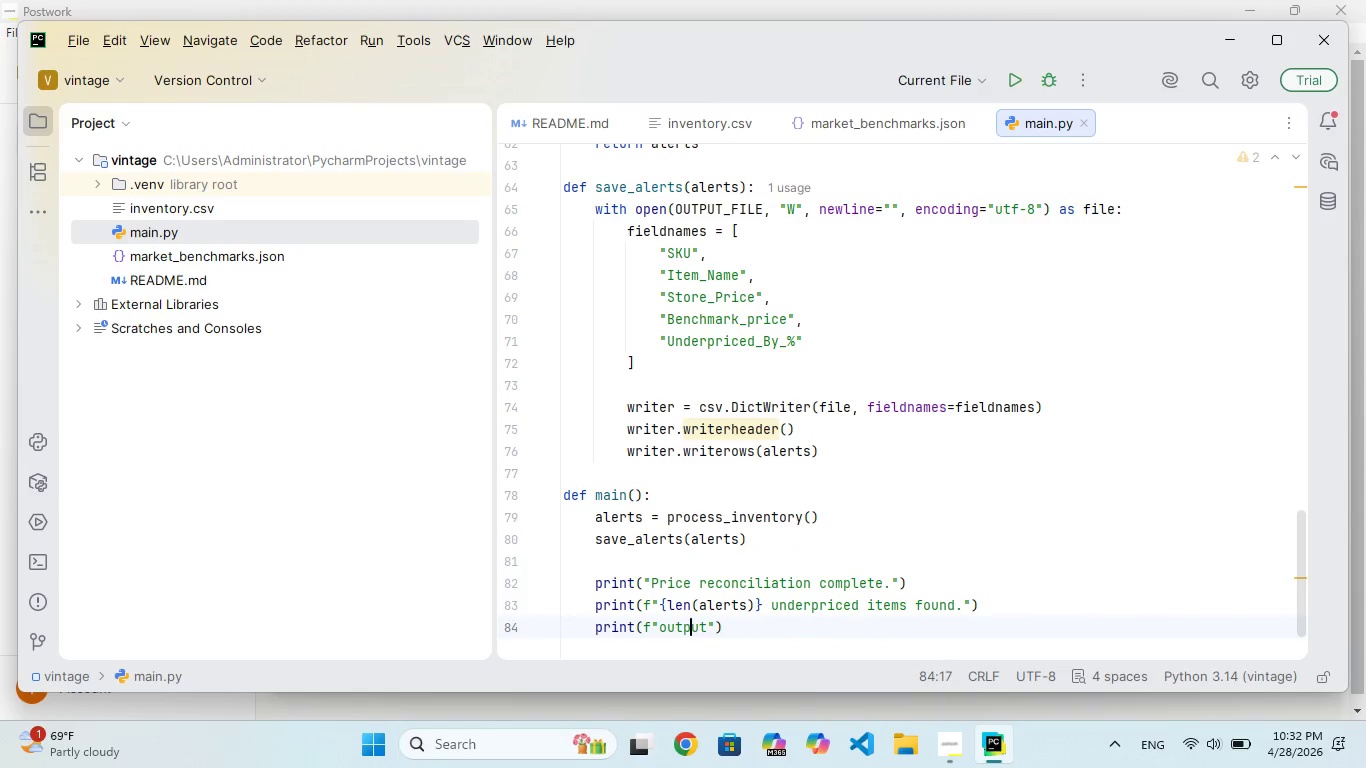 
key(ArrowLeft)
 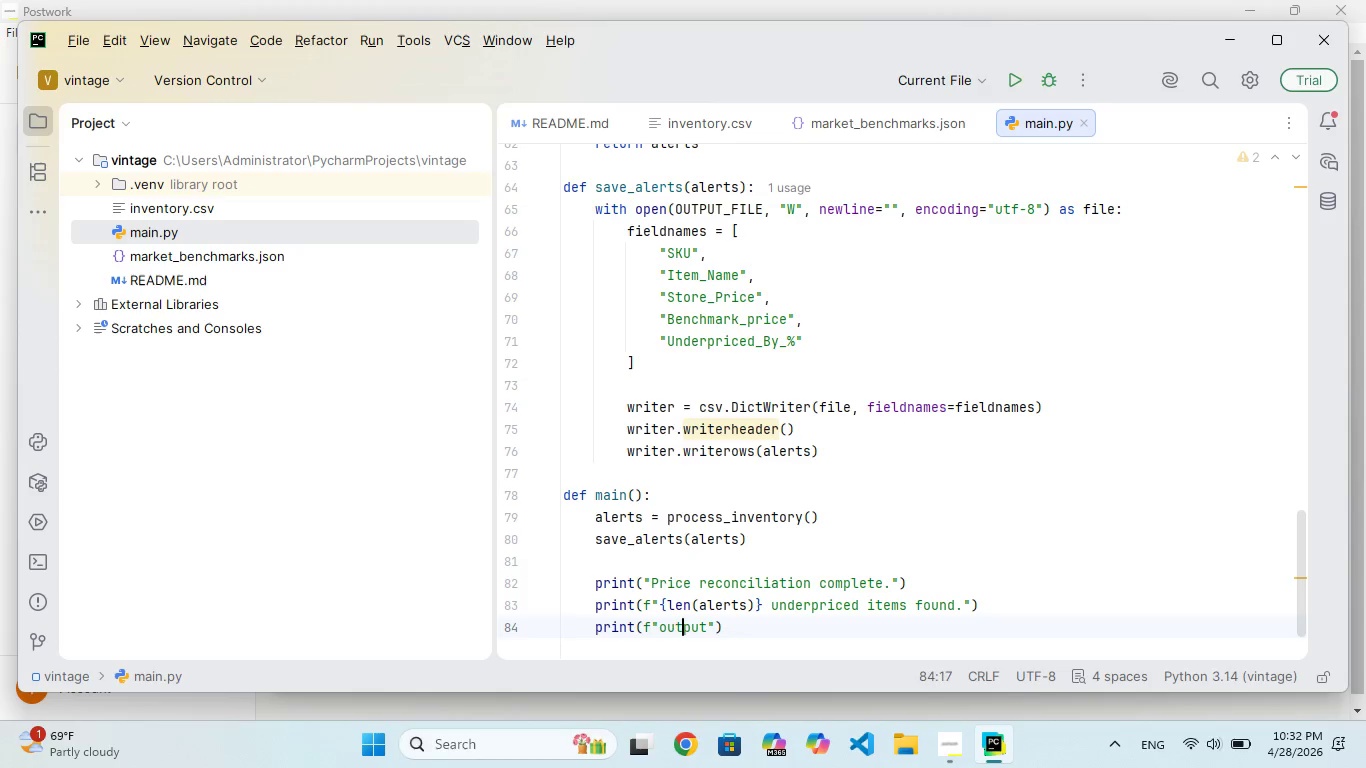 
key(ArrowLeft)
 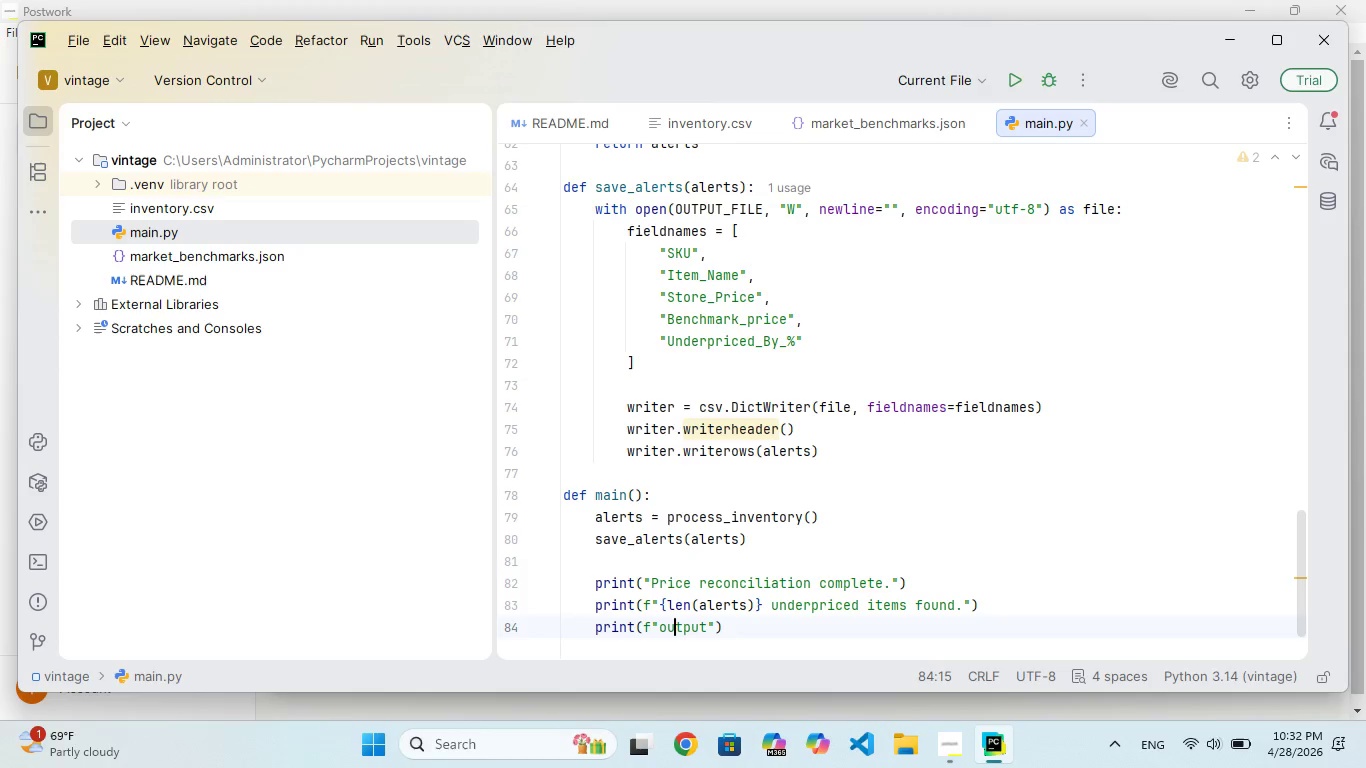 
key(ArrowLeft)
 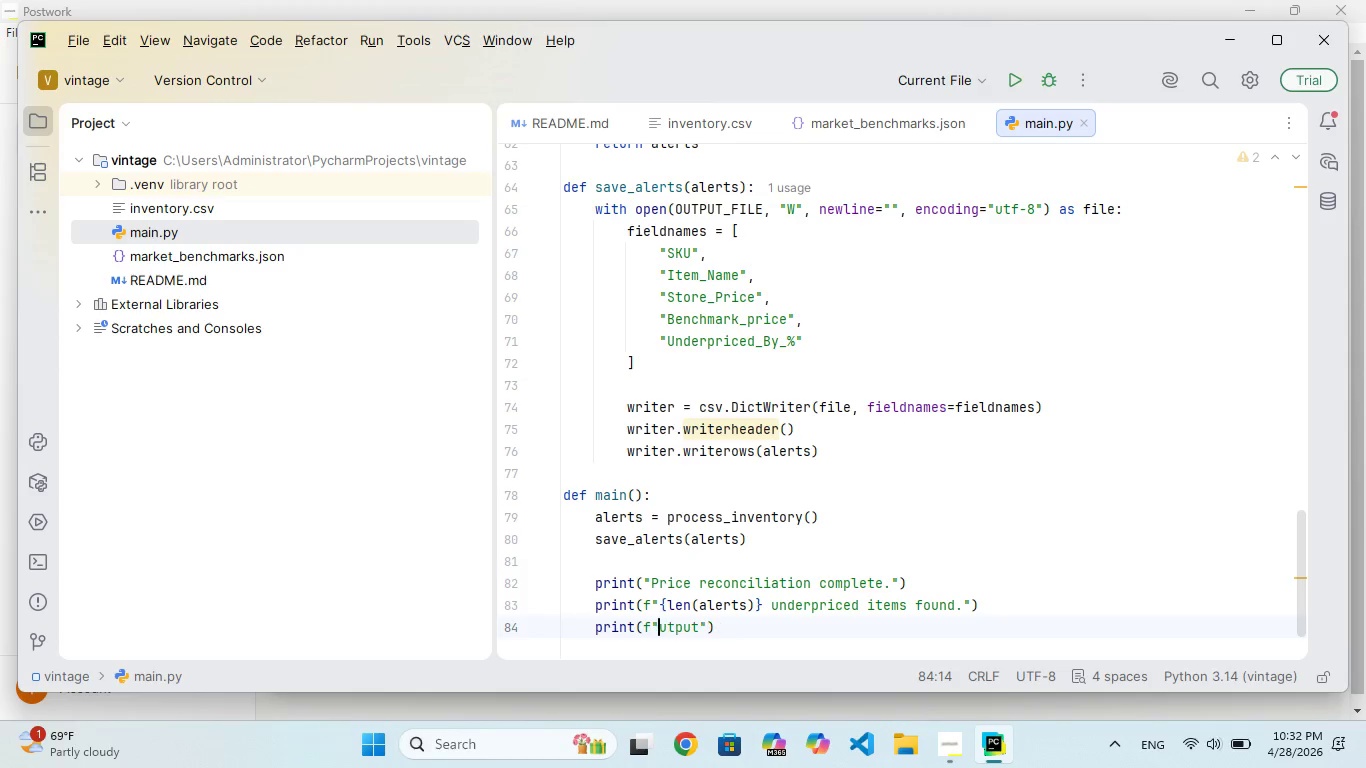 
key(Backspace)
 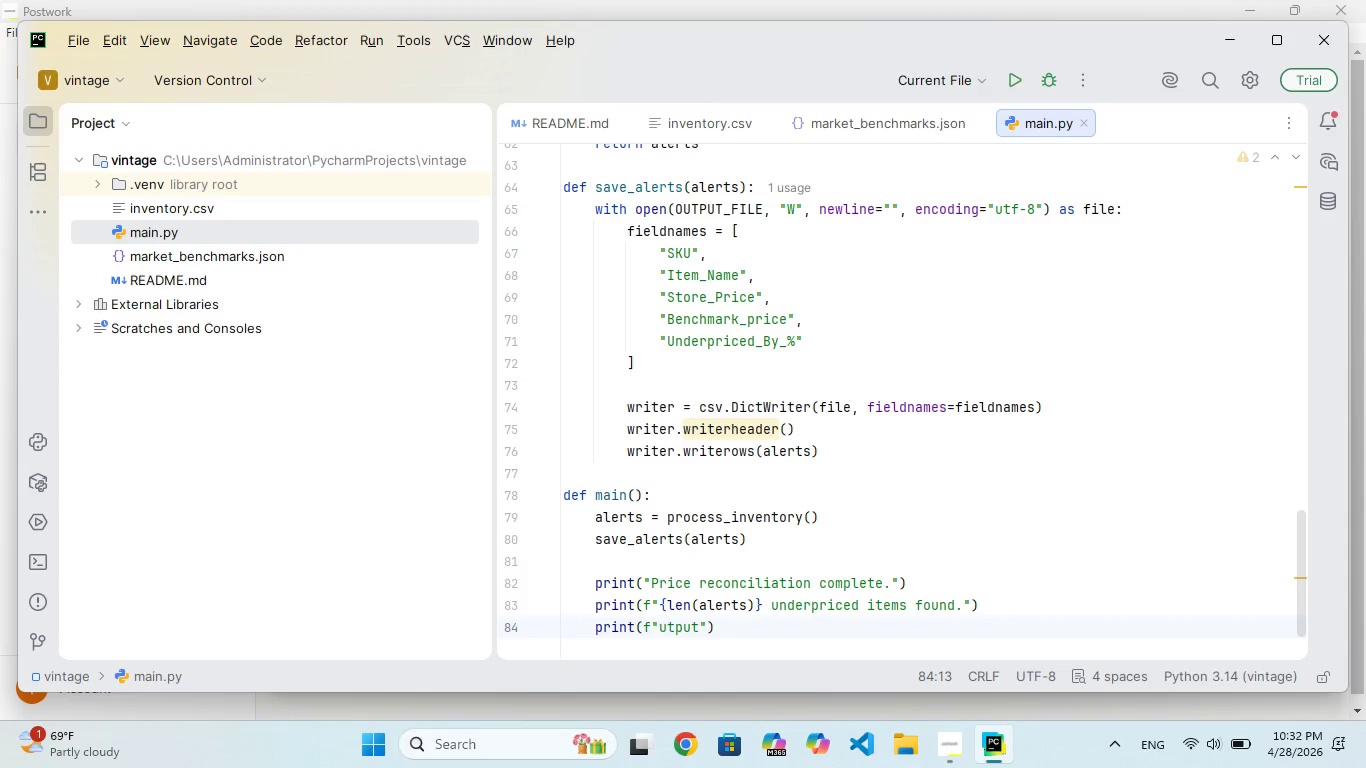 
key(CapsLock)
 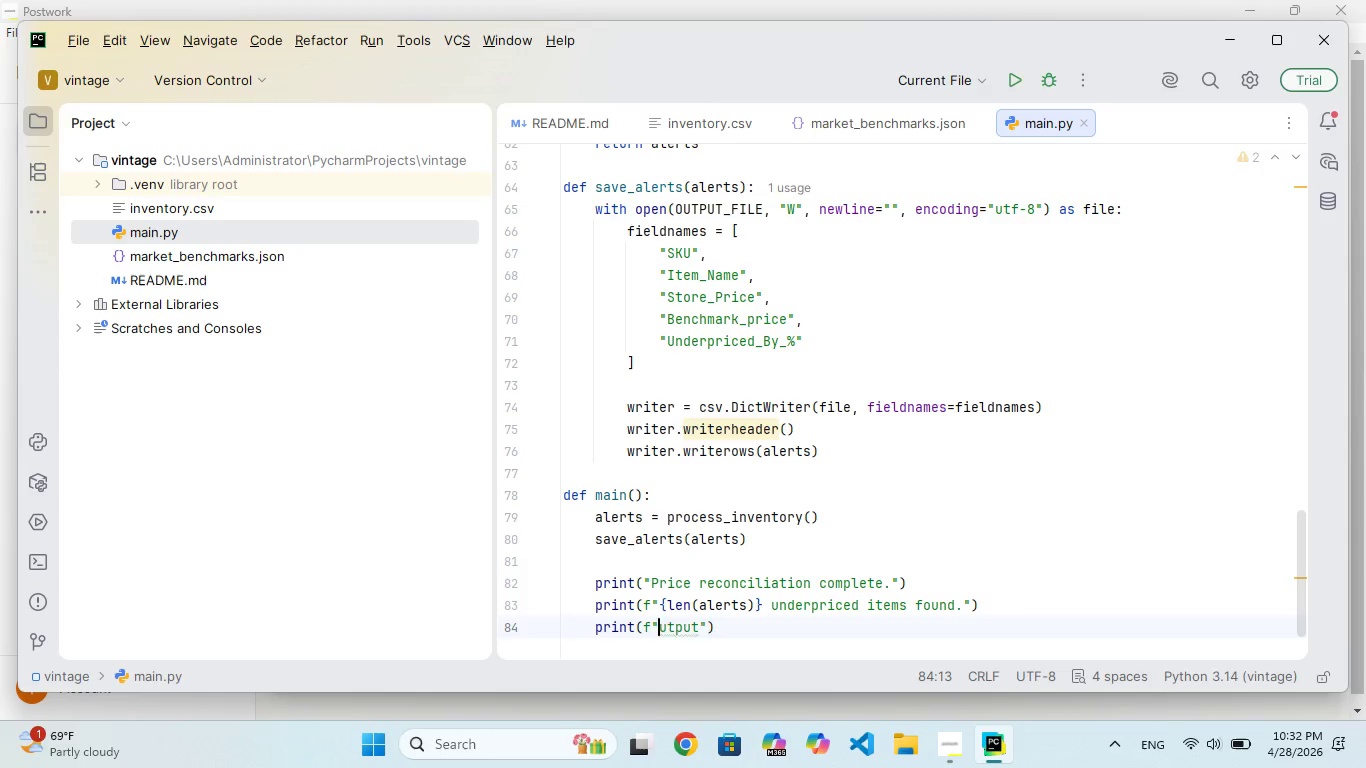 
key(O)
 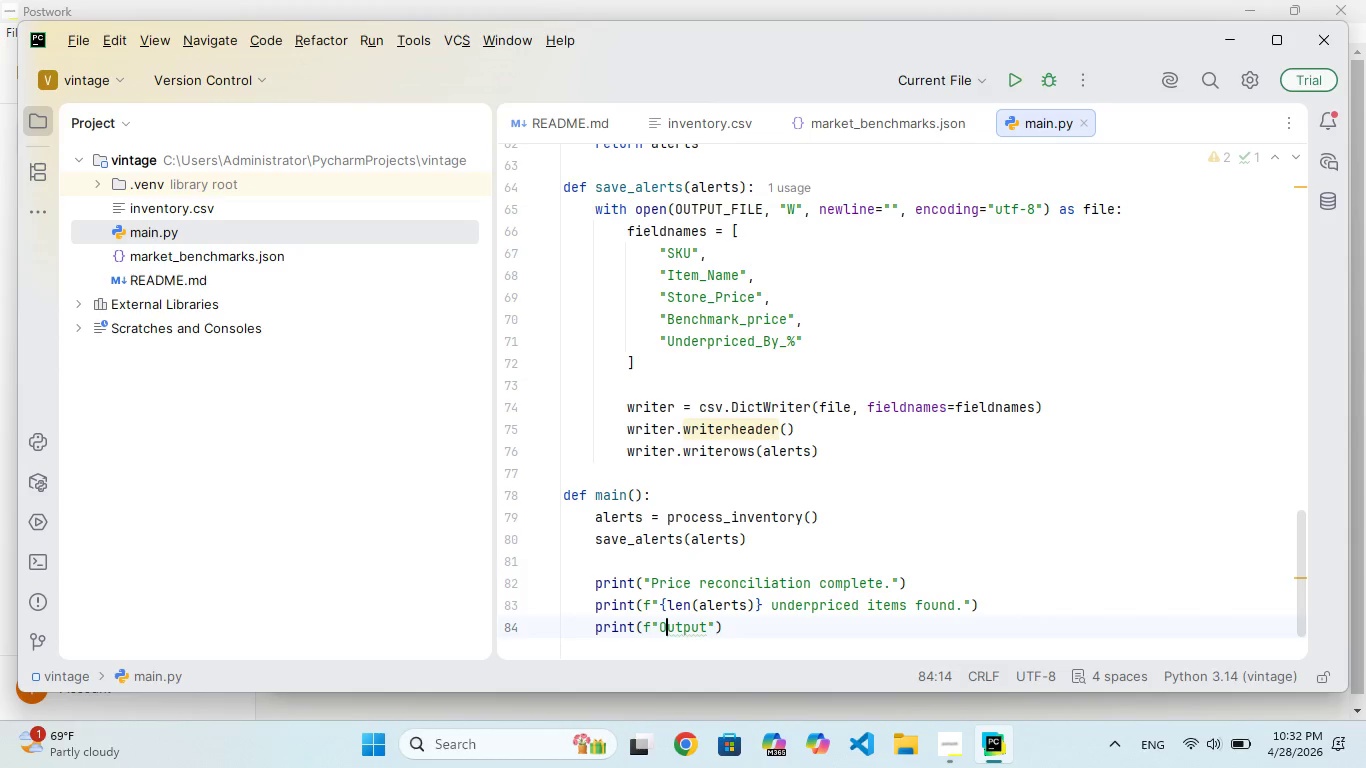 
key(CapsLock)
 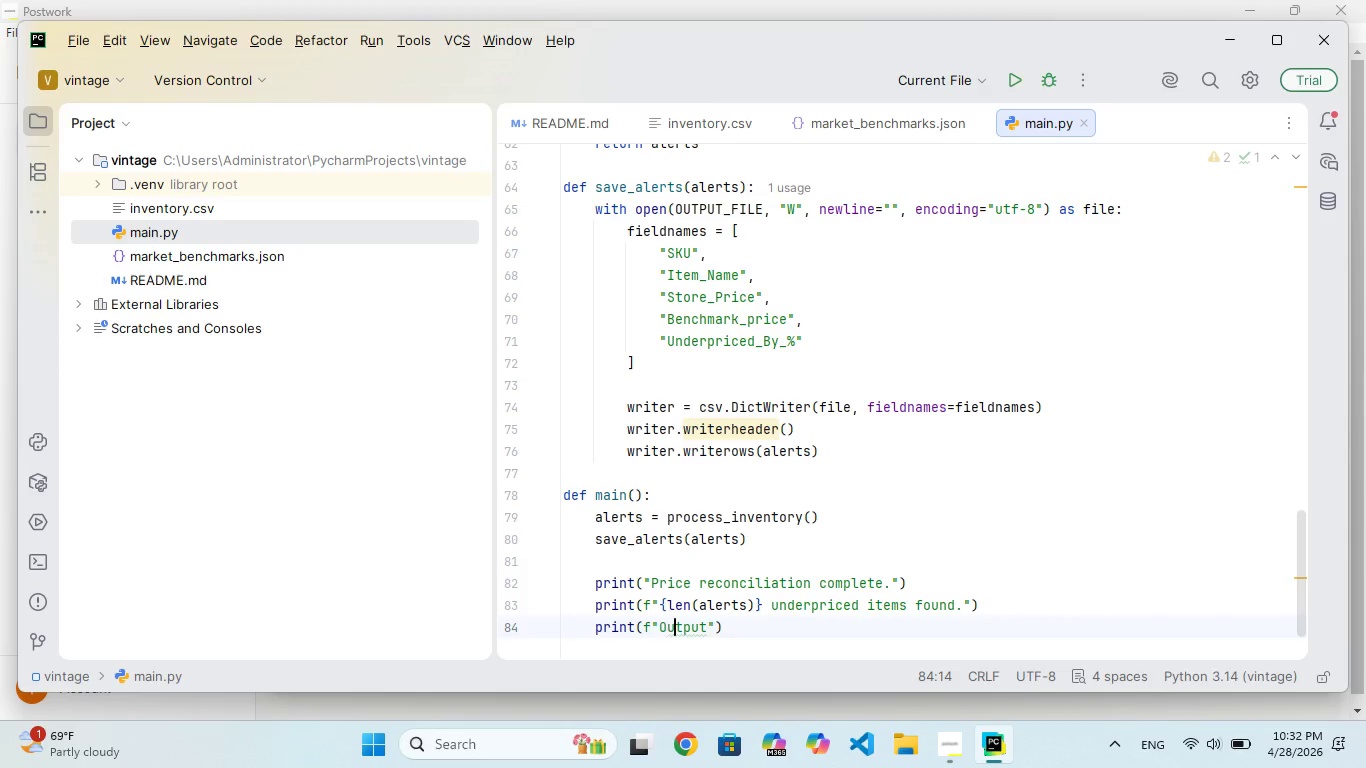 
key(ArrowRight)
 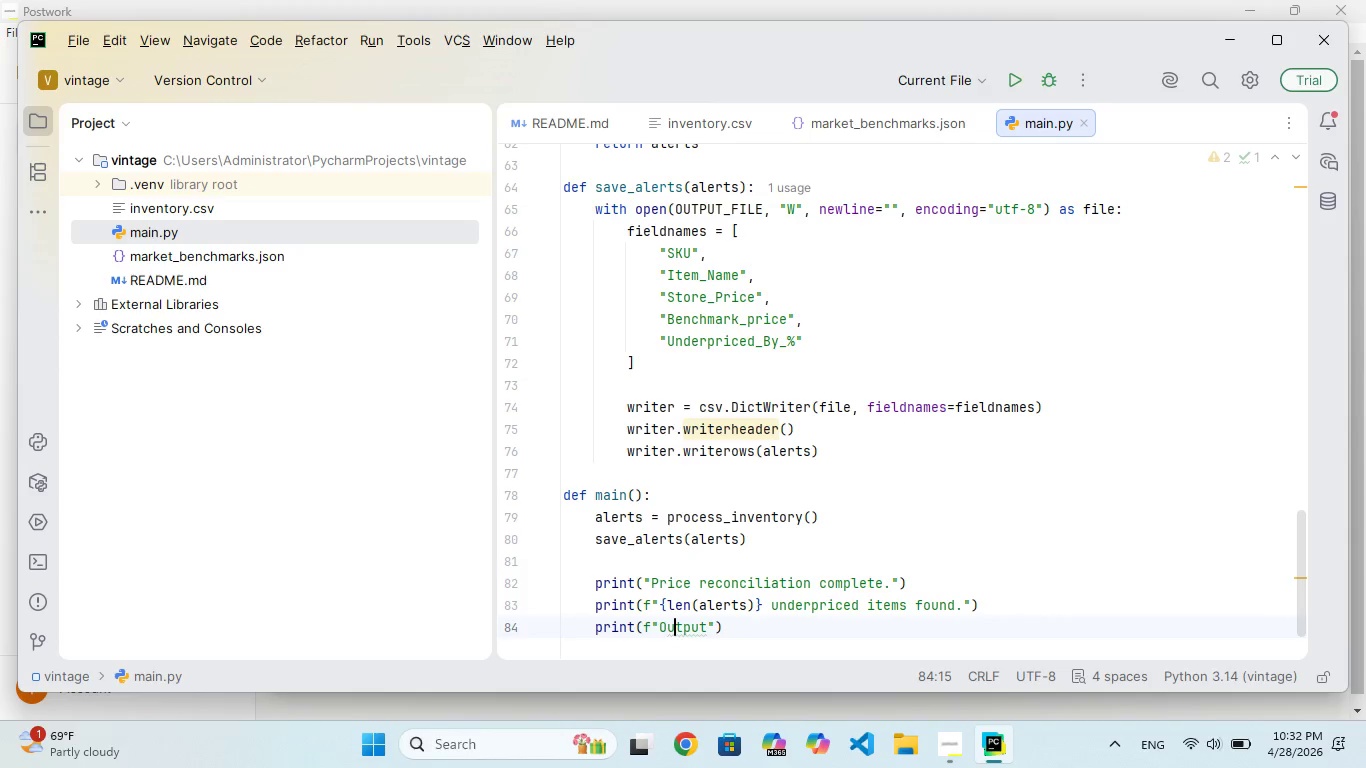 
hold_key(key=ArrowRight, duration=0.52)
 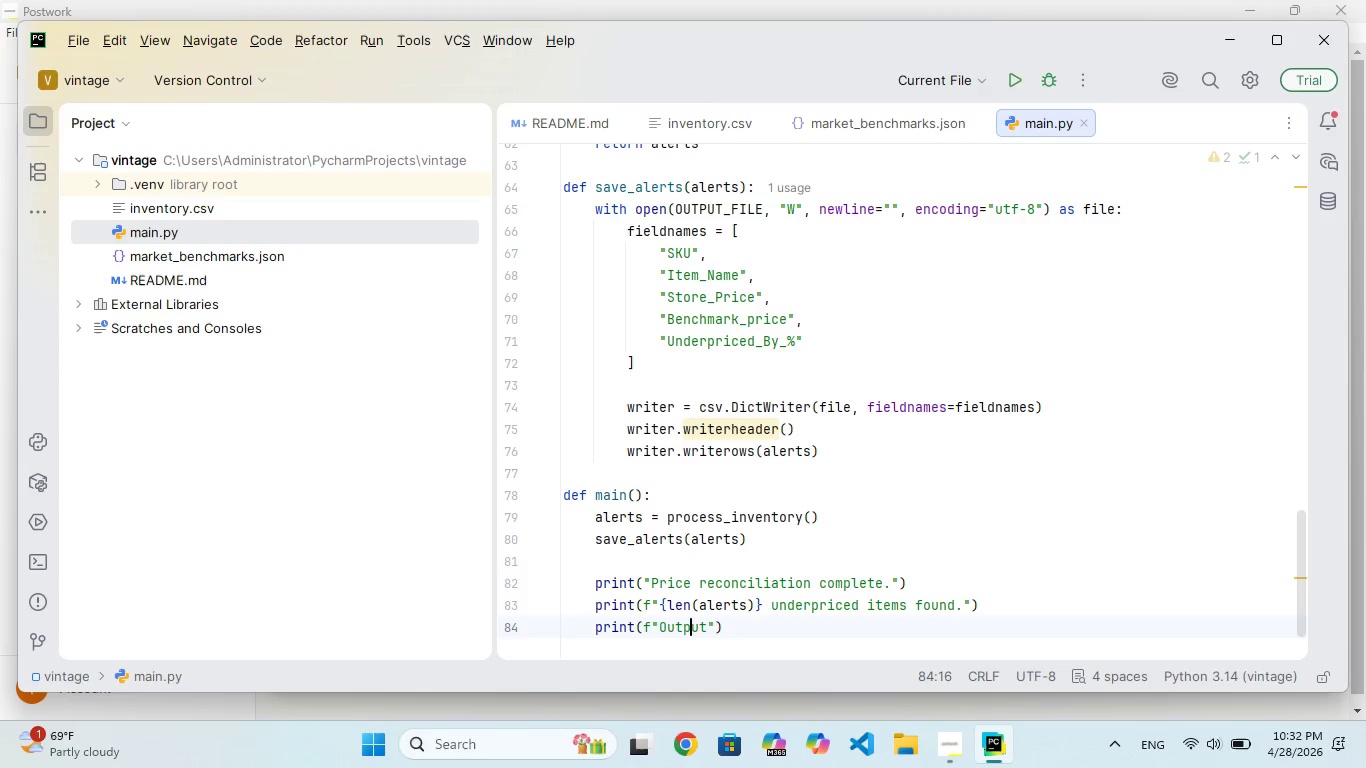 
key(ArrowRight)
 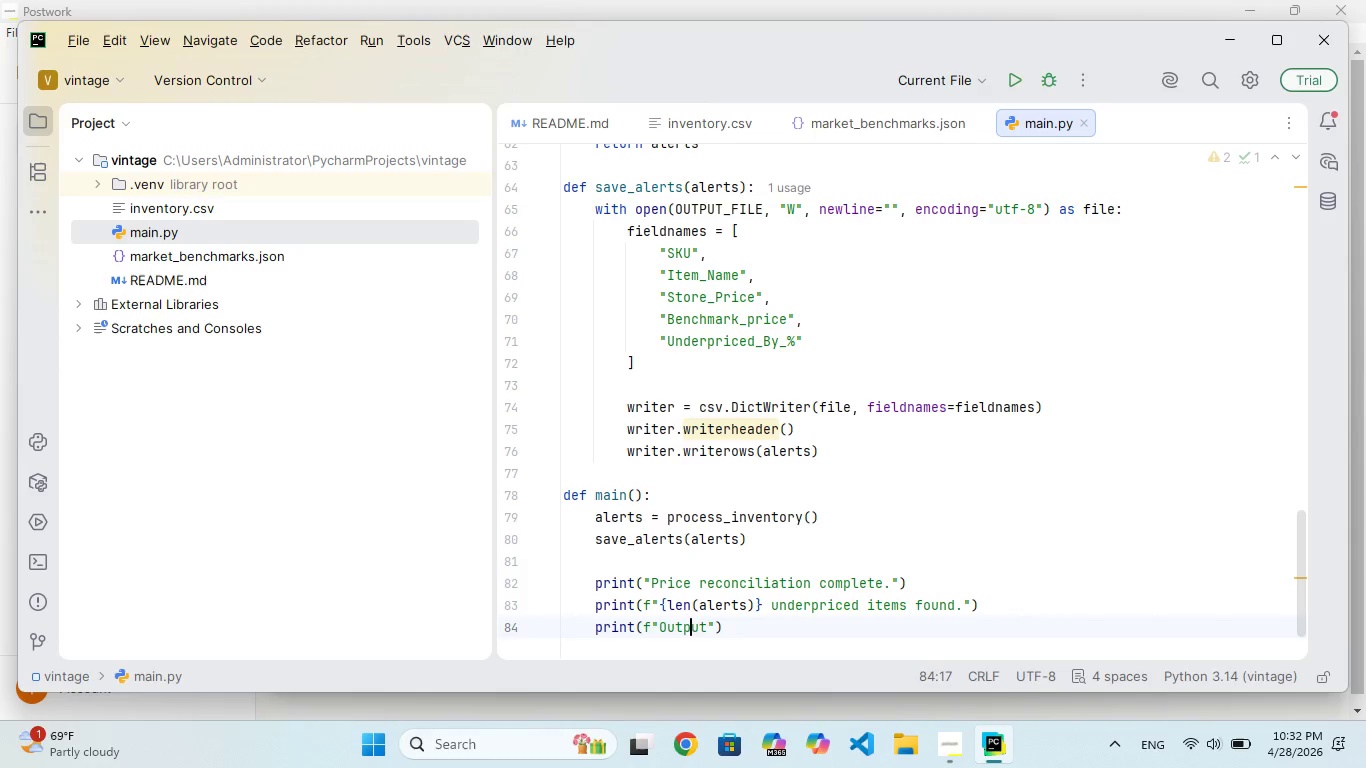 
key(ArrowRight)
 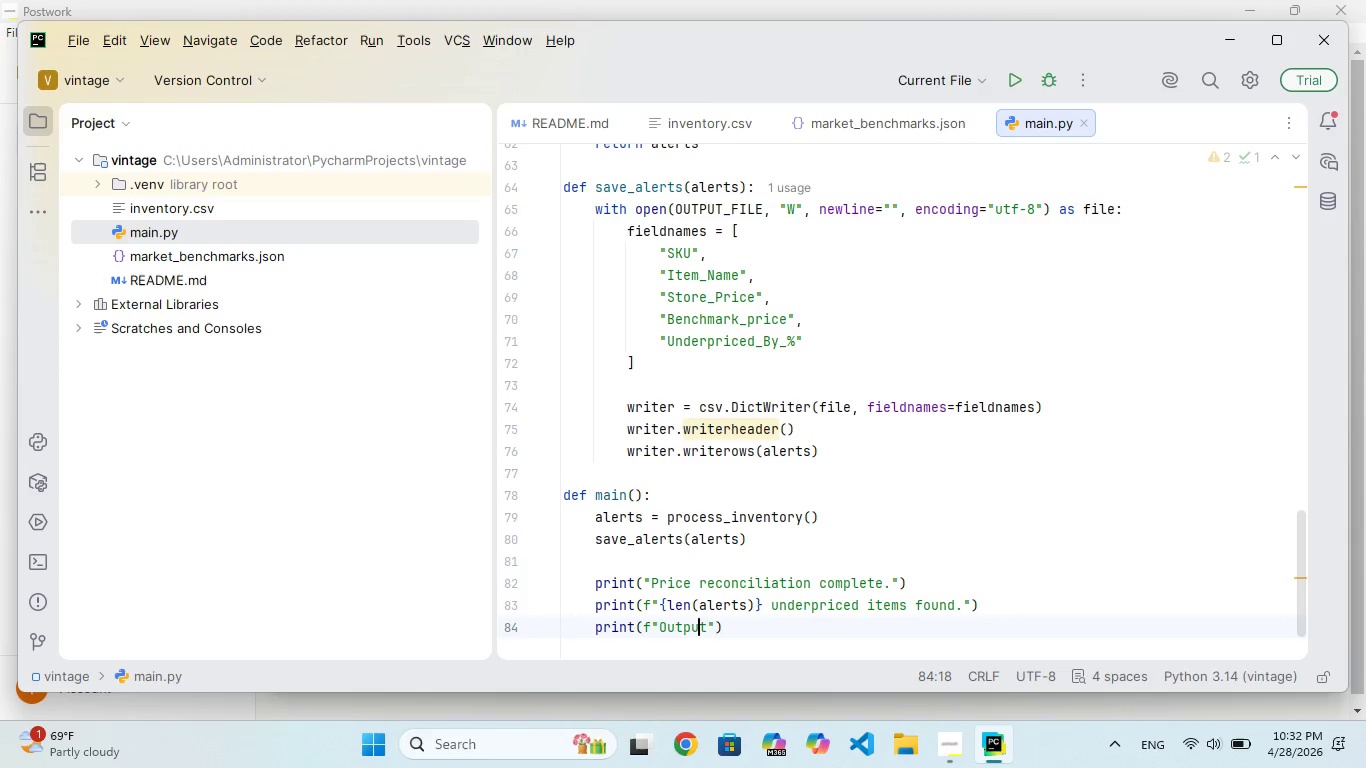 
key(ArrowRight)
 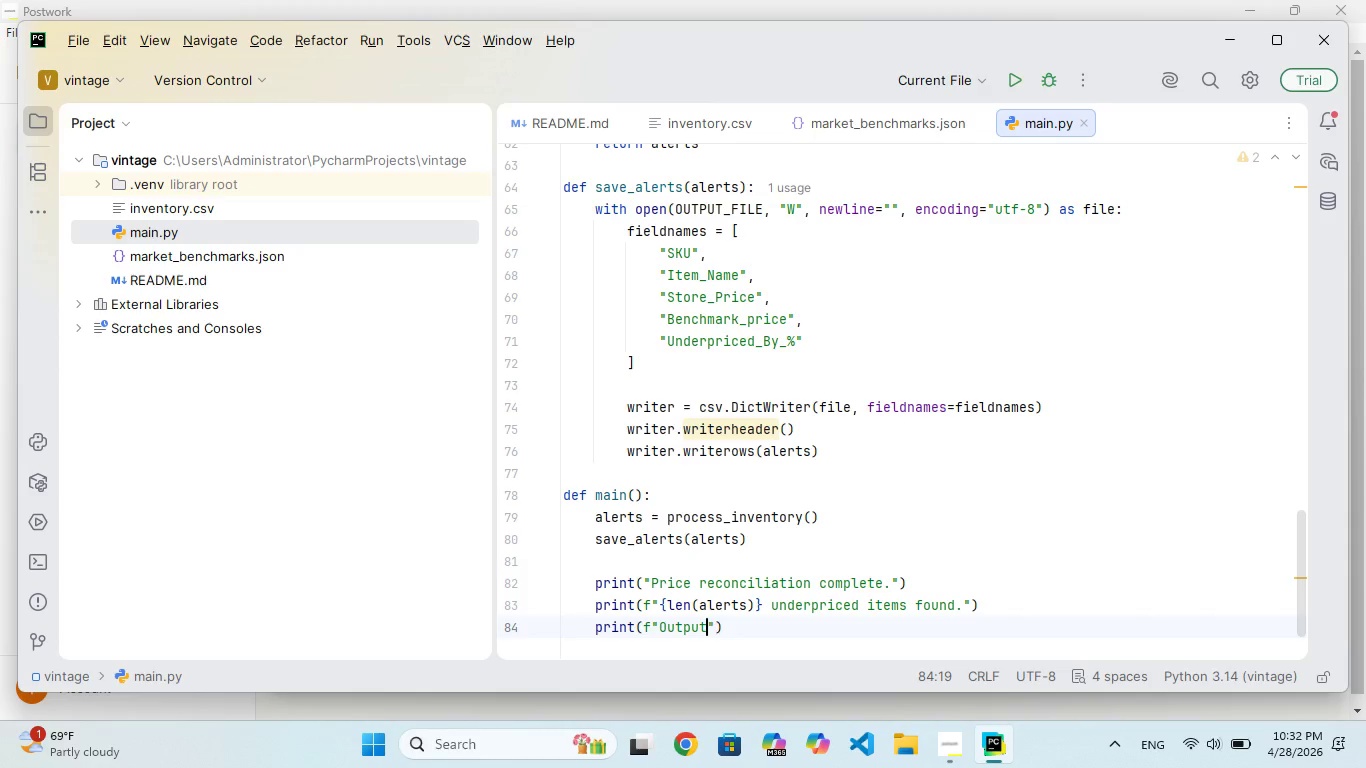 
type( SAVED TO {outpt)
 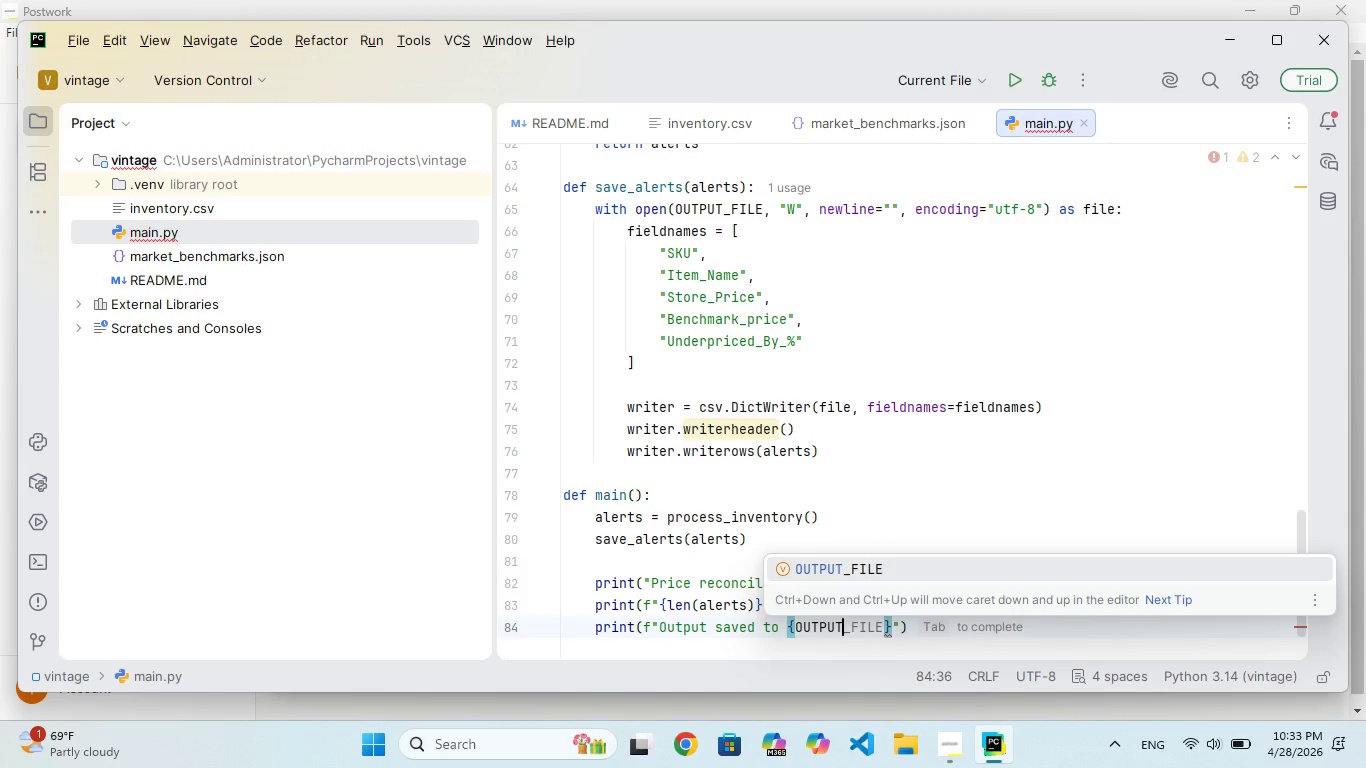 
 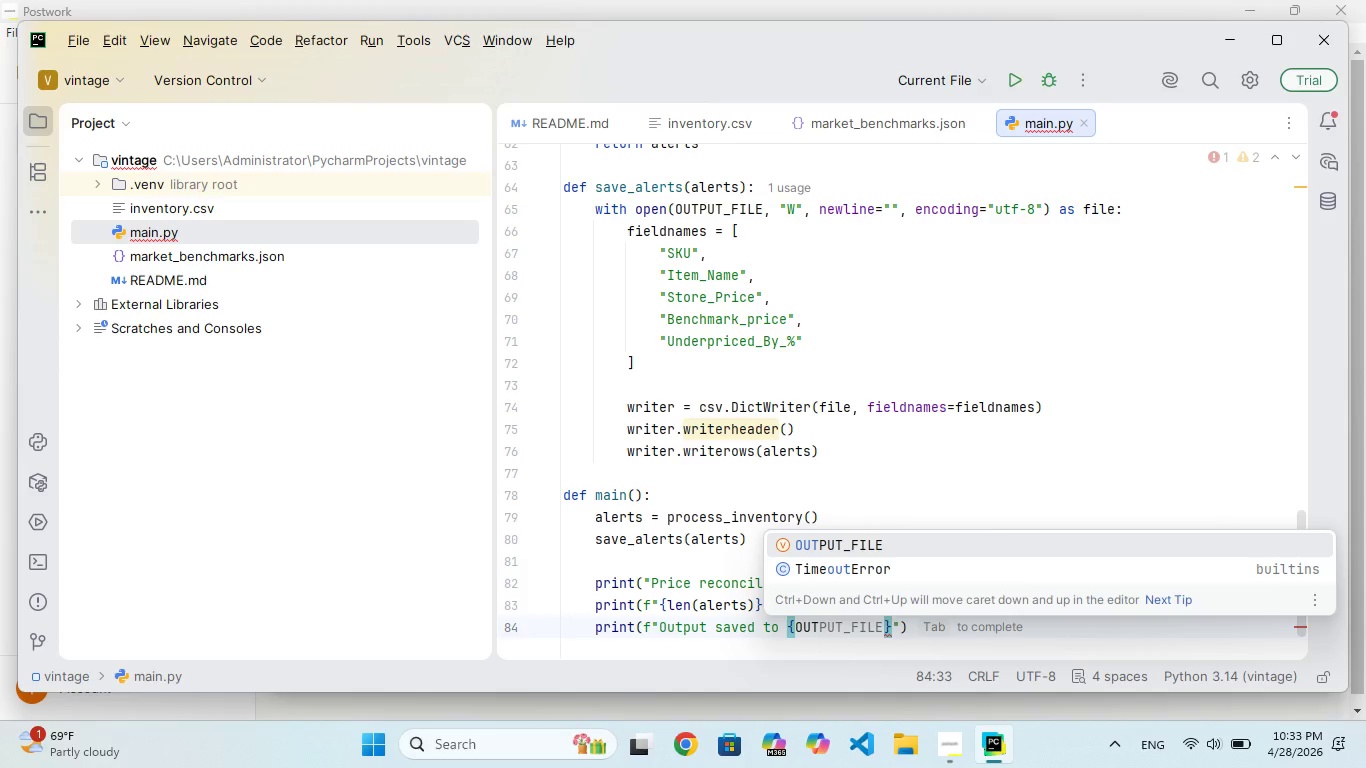 
hold_key(key=U, duration=0.39)
 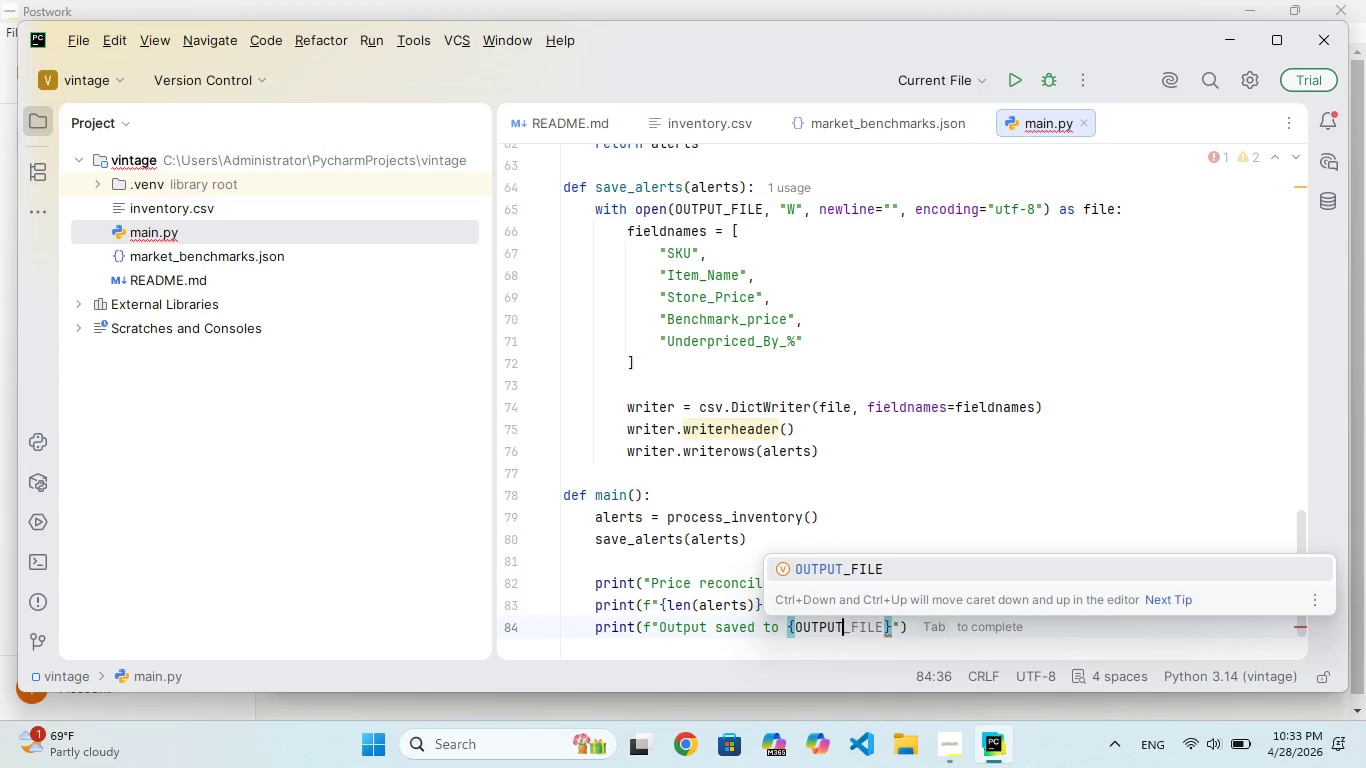 
type(_file)
 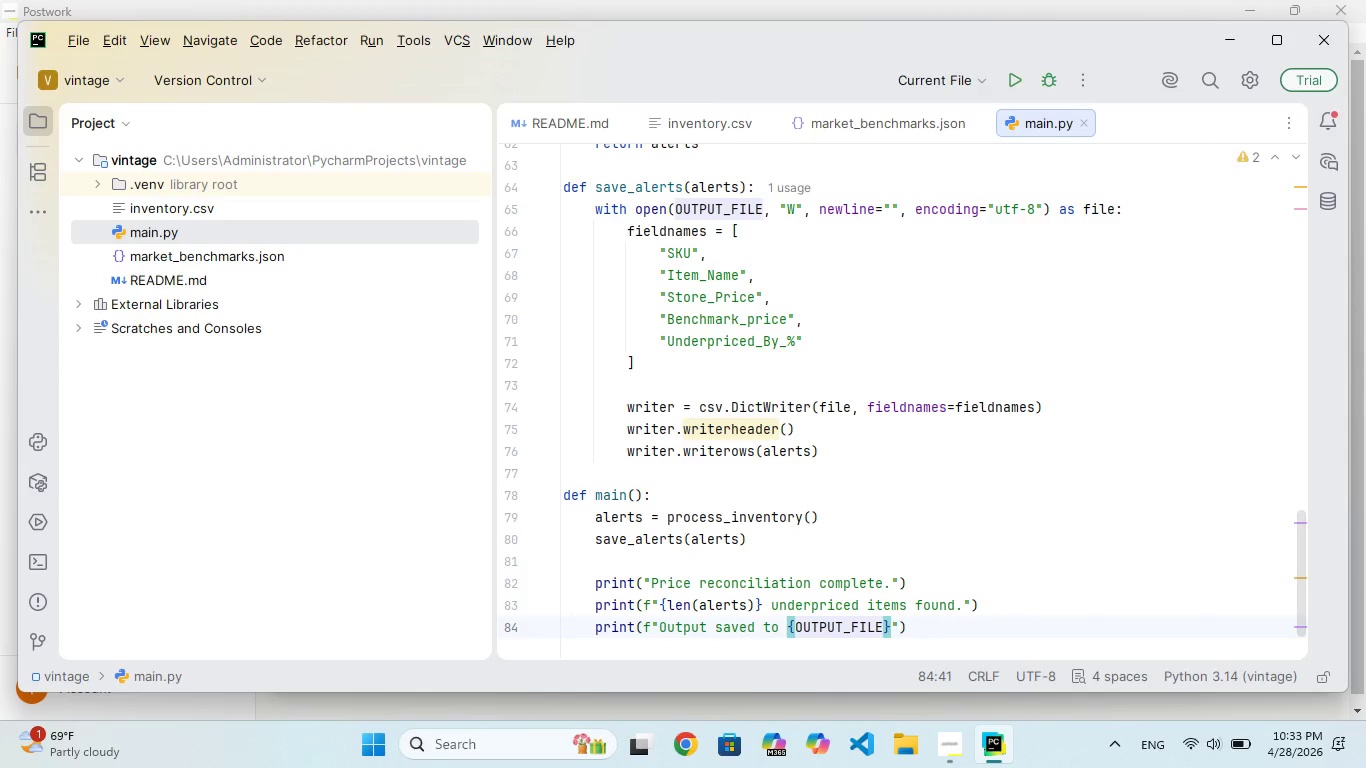 
key(ArrowRight)
 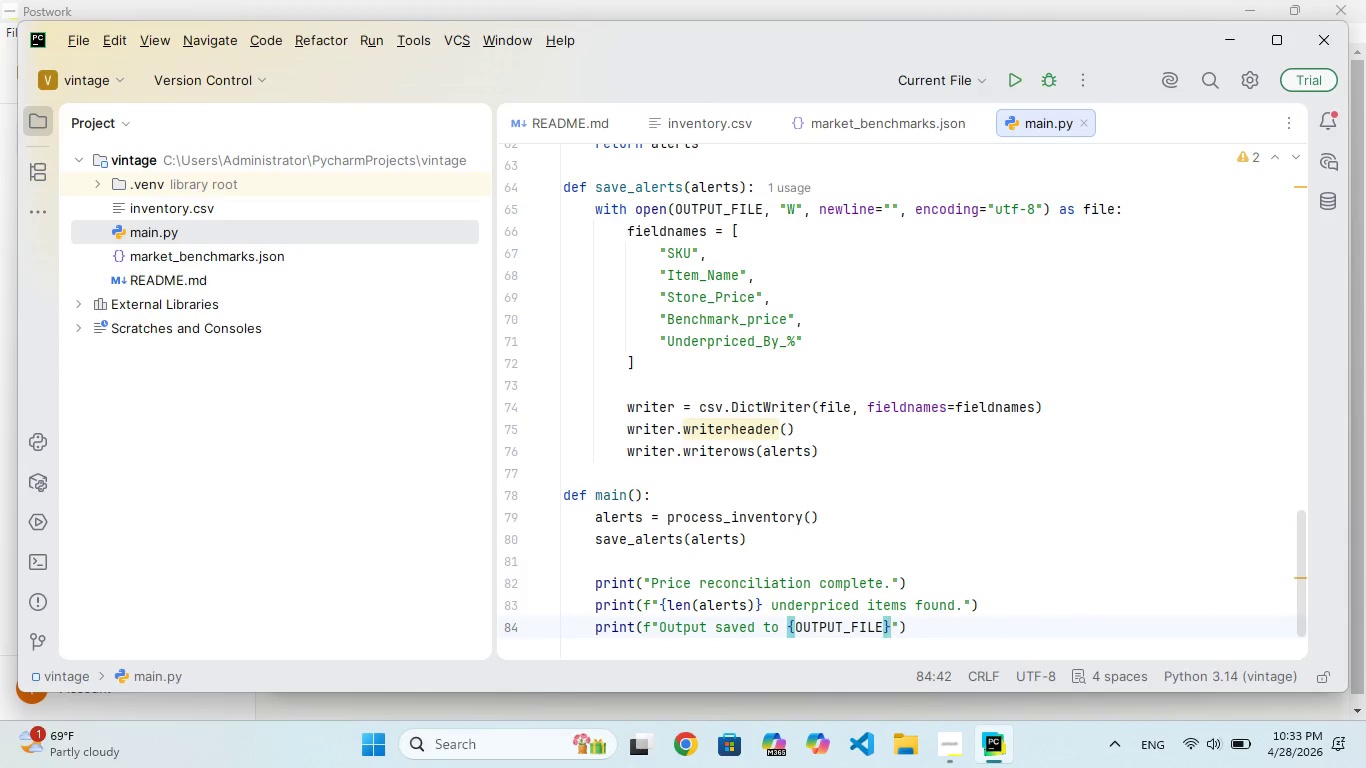 
key(ArrowRight)
 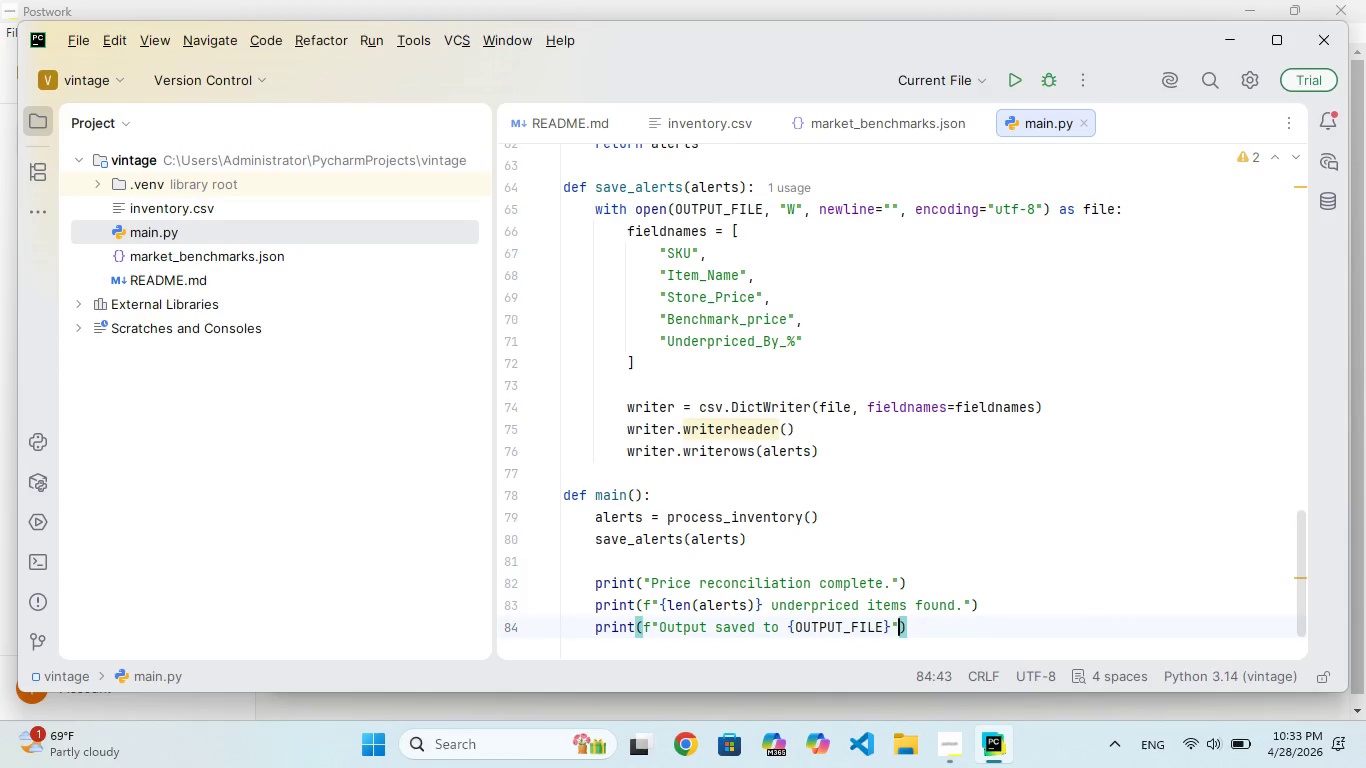 
key(ArrowRight)
 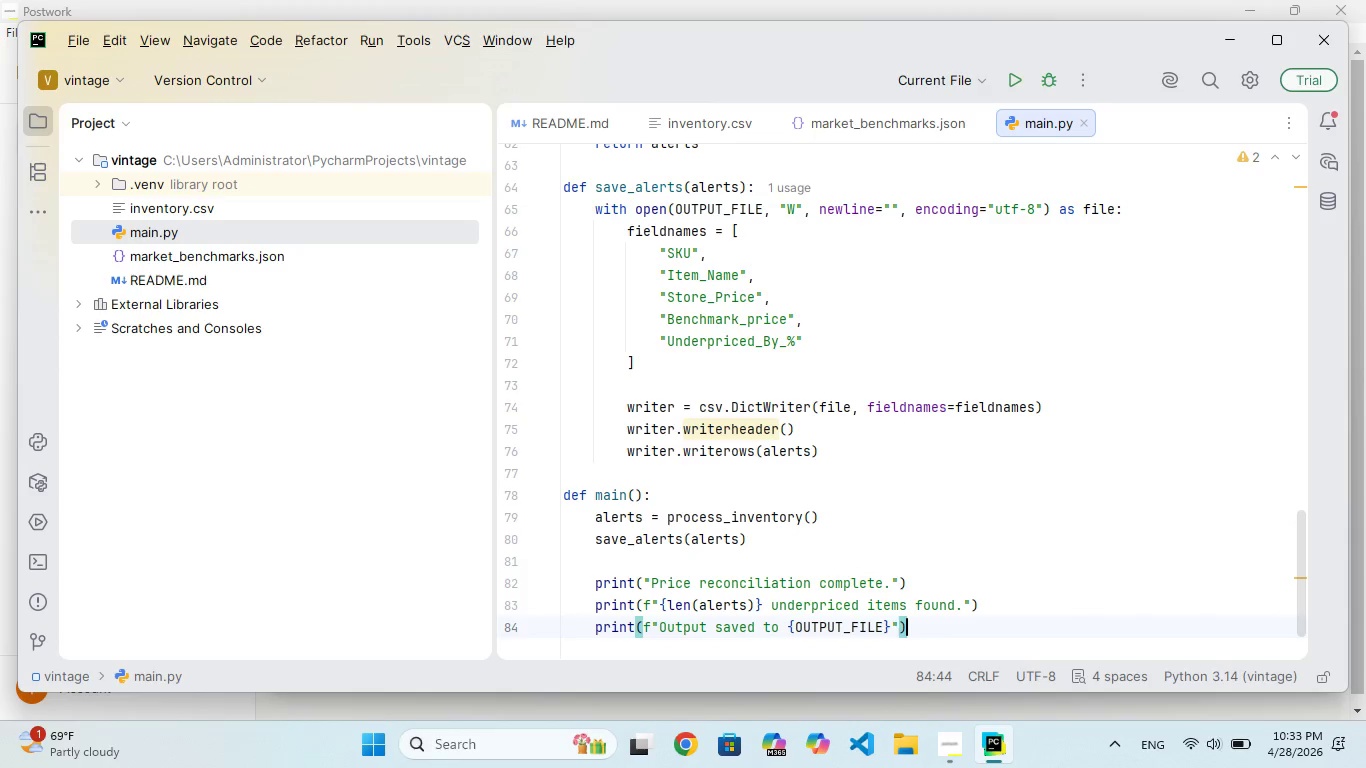 
key(ArrowRight)
 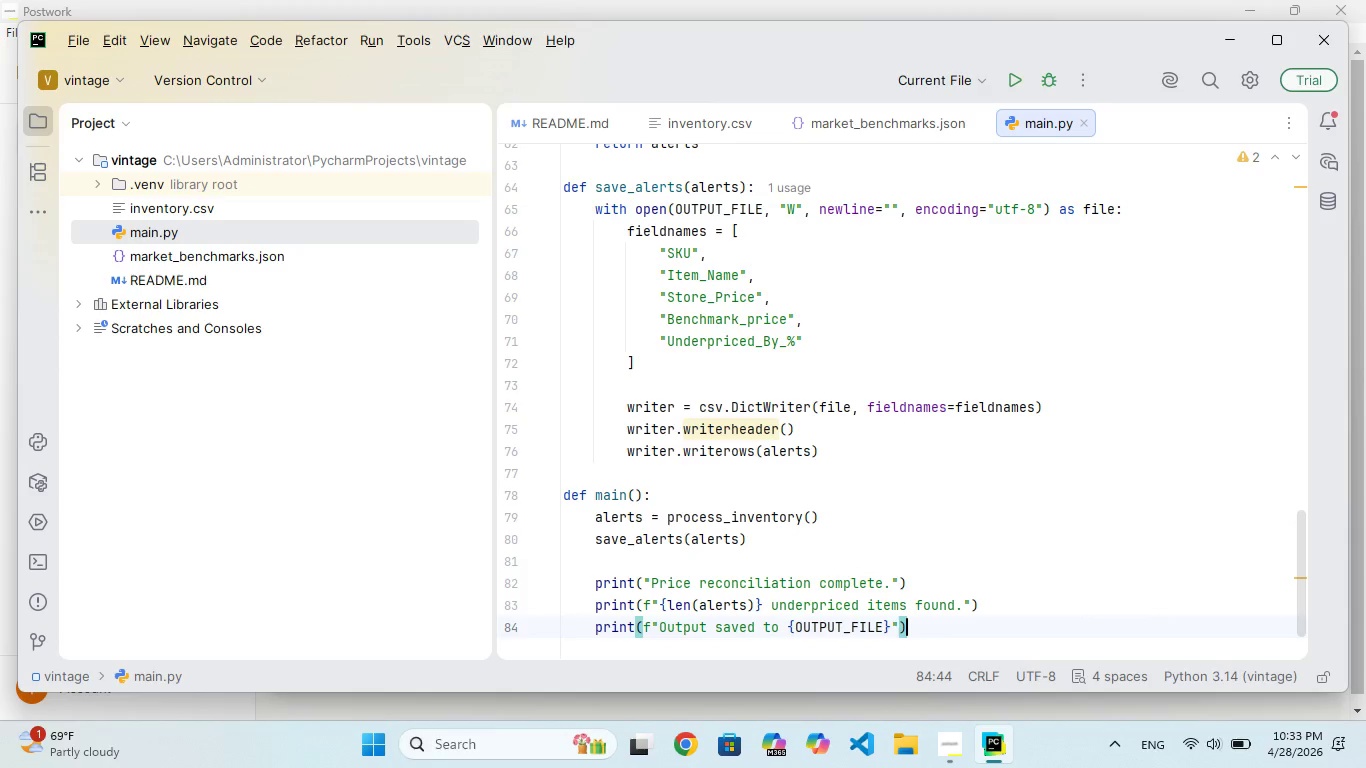 
key(Enter)
 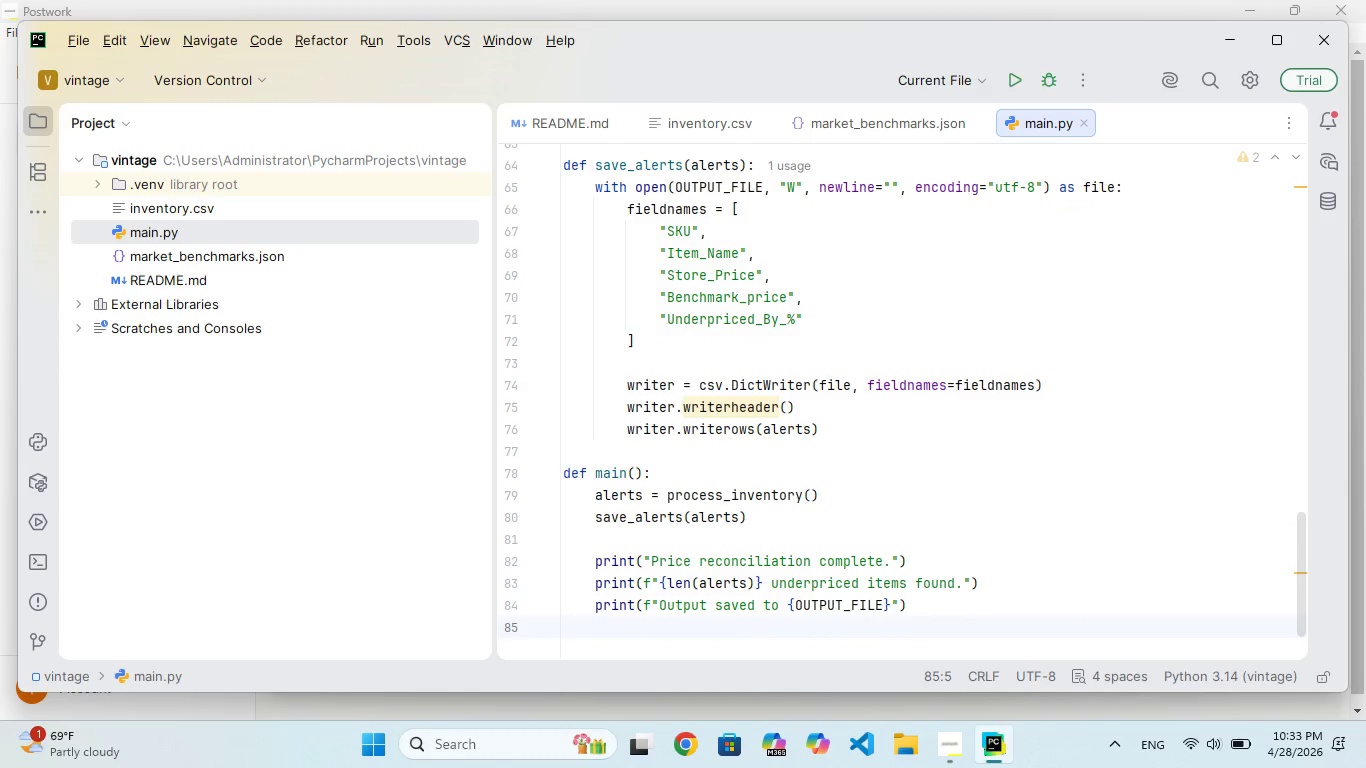 
key(Enter)
 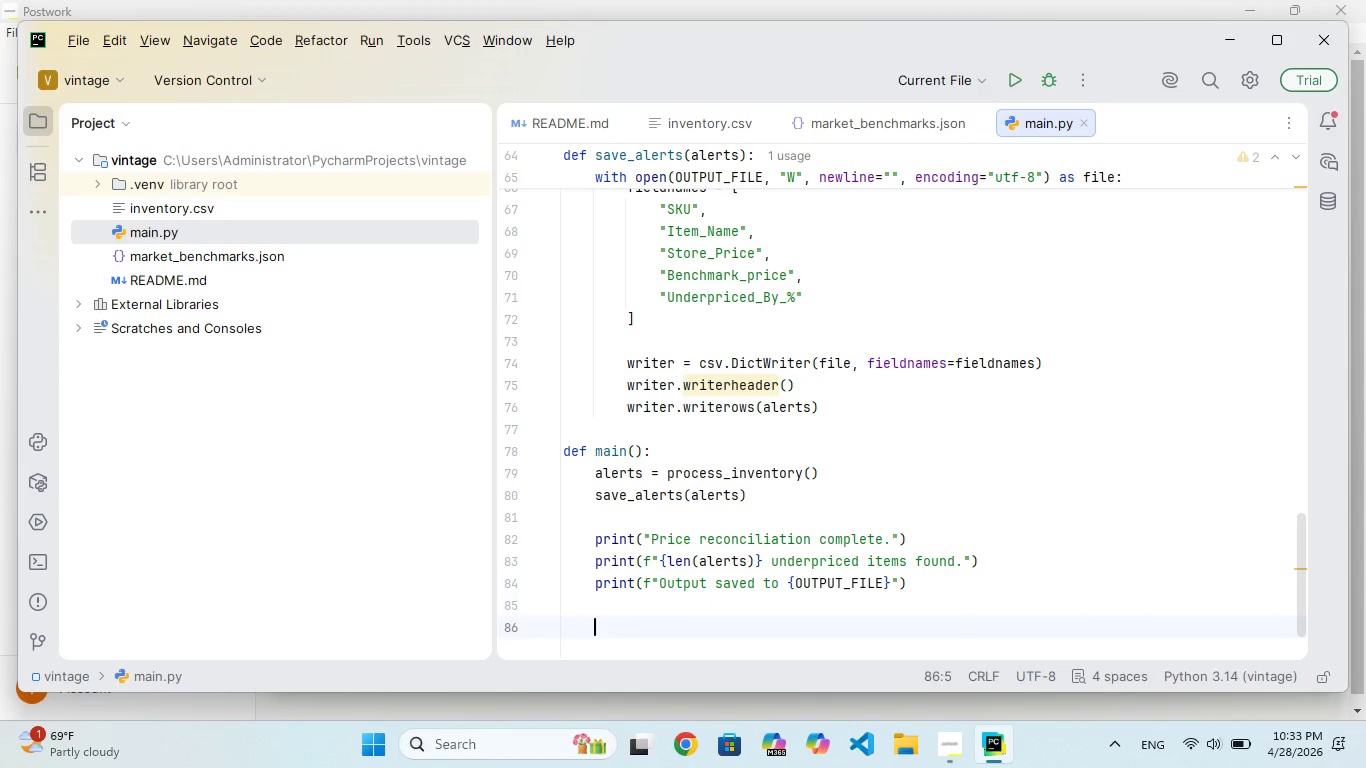 
key(Backspace)
type(if __nme__)
 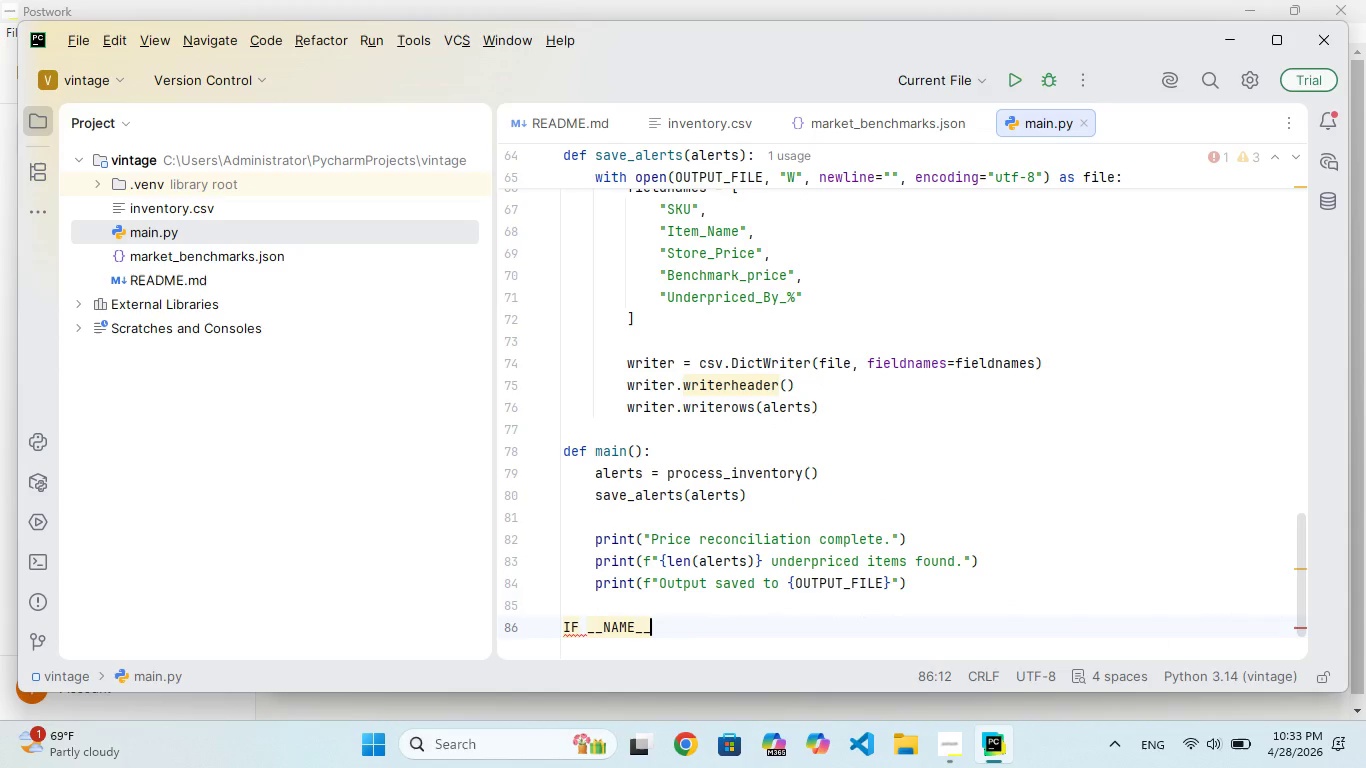 
 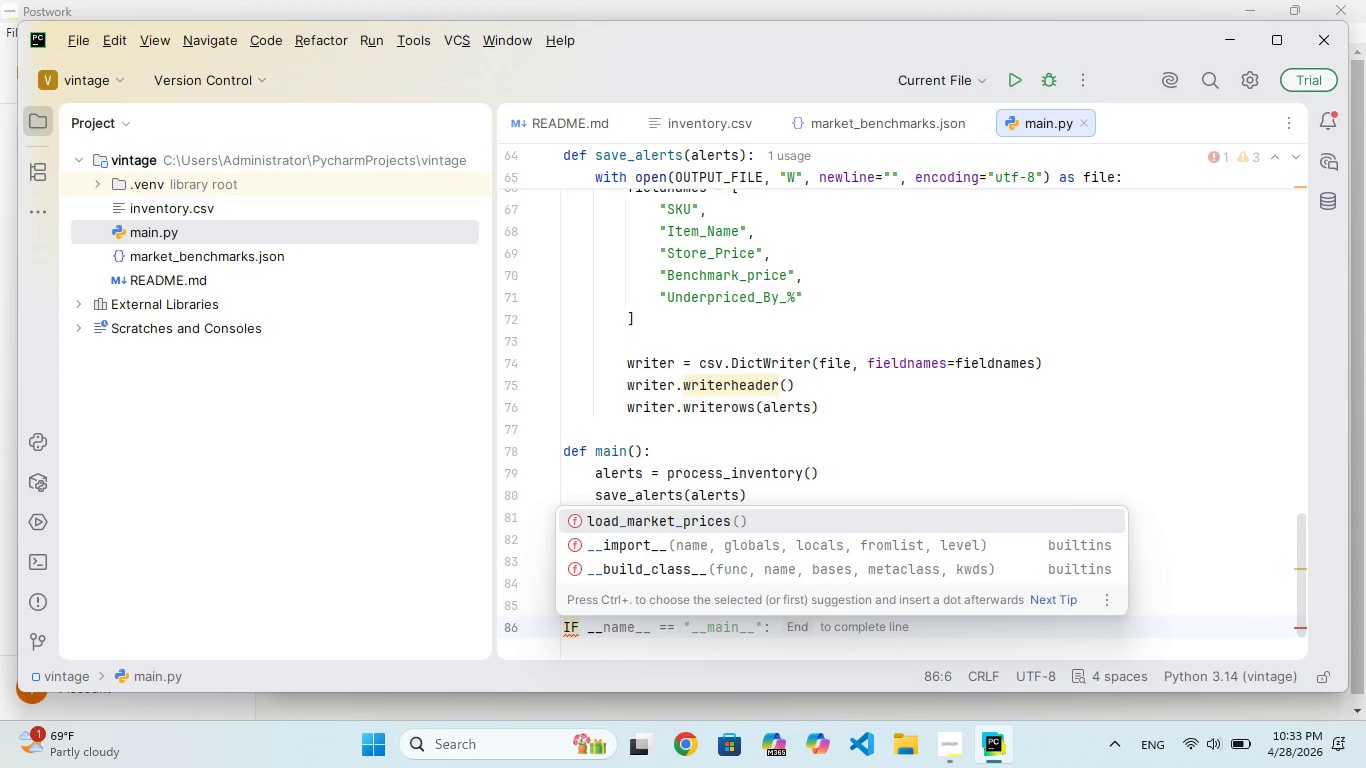 
hold_key(key=A, duration=0.36)
 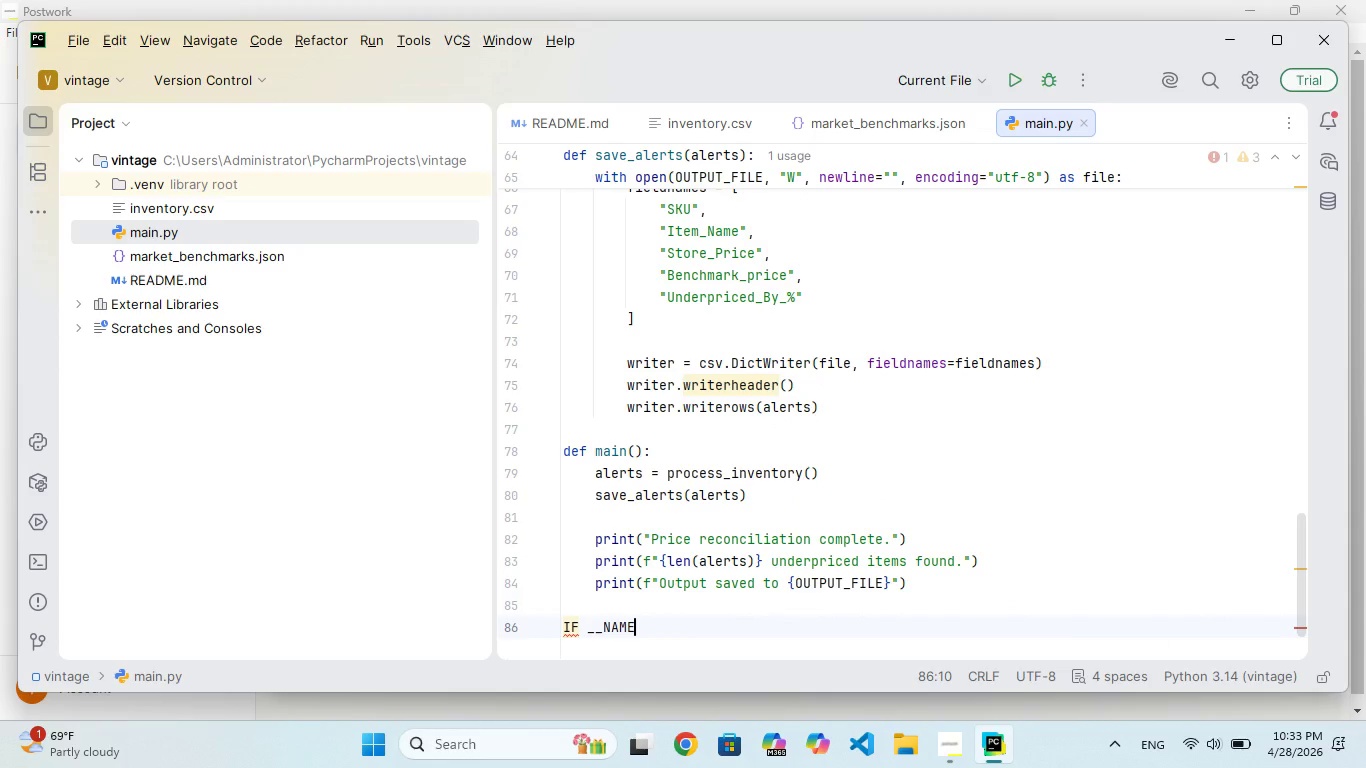 
key(ArrowLeft)
 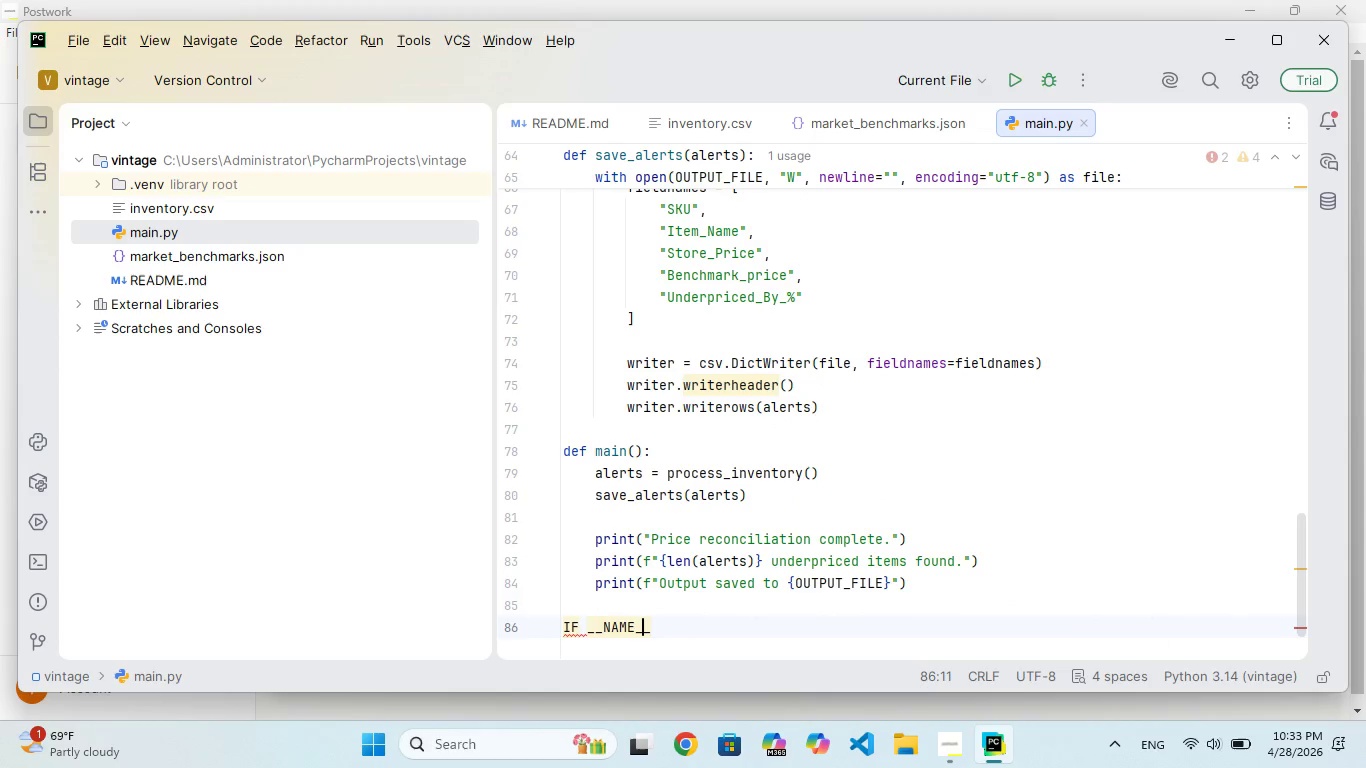 
key(ArrowLeft)
 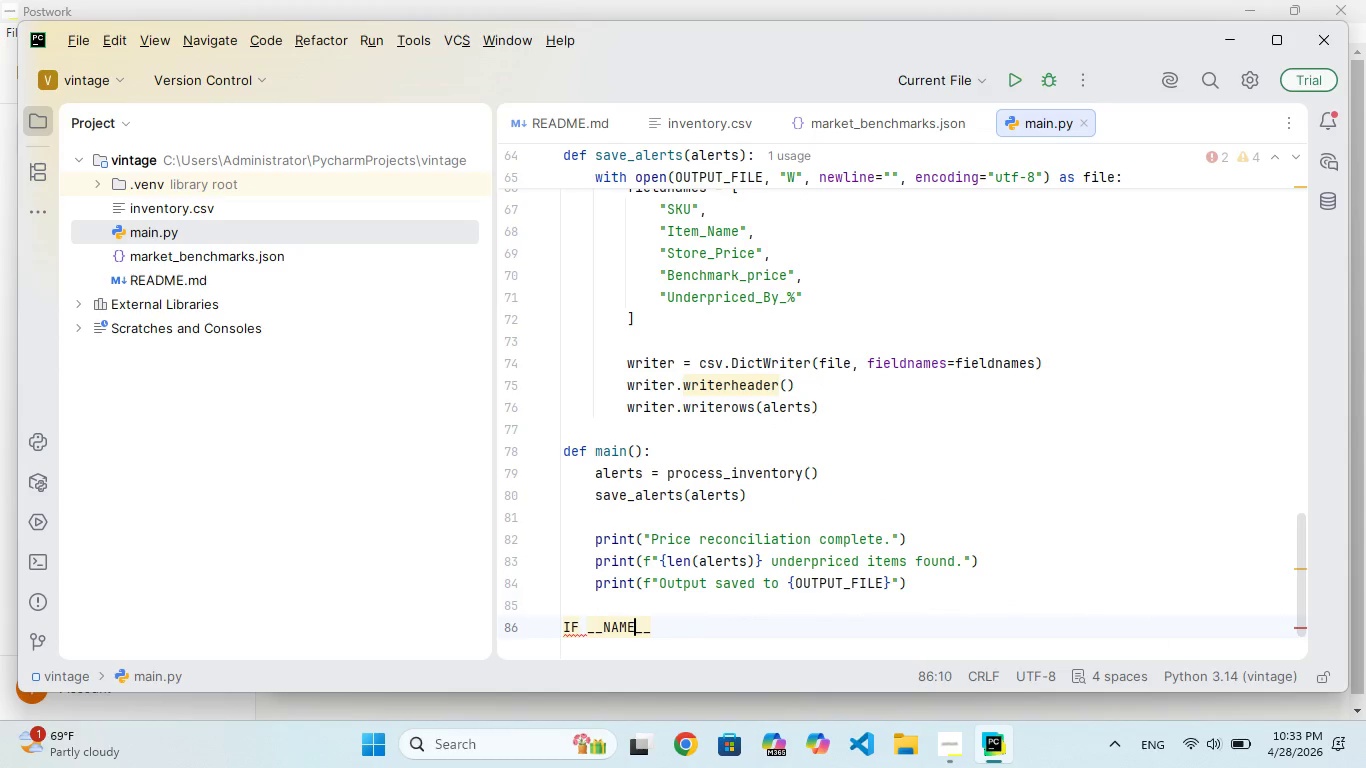 
key(Backspace)
key(Backspace)
key(Backspace)
key(Backspace)
type(NAME)
 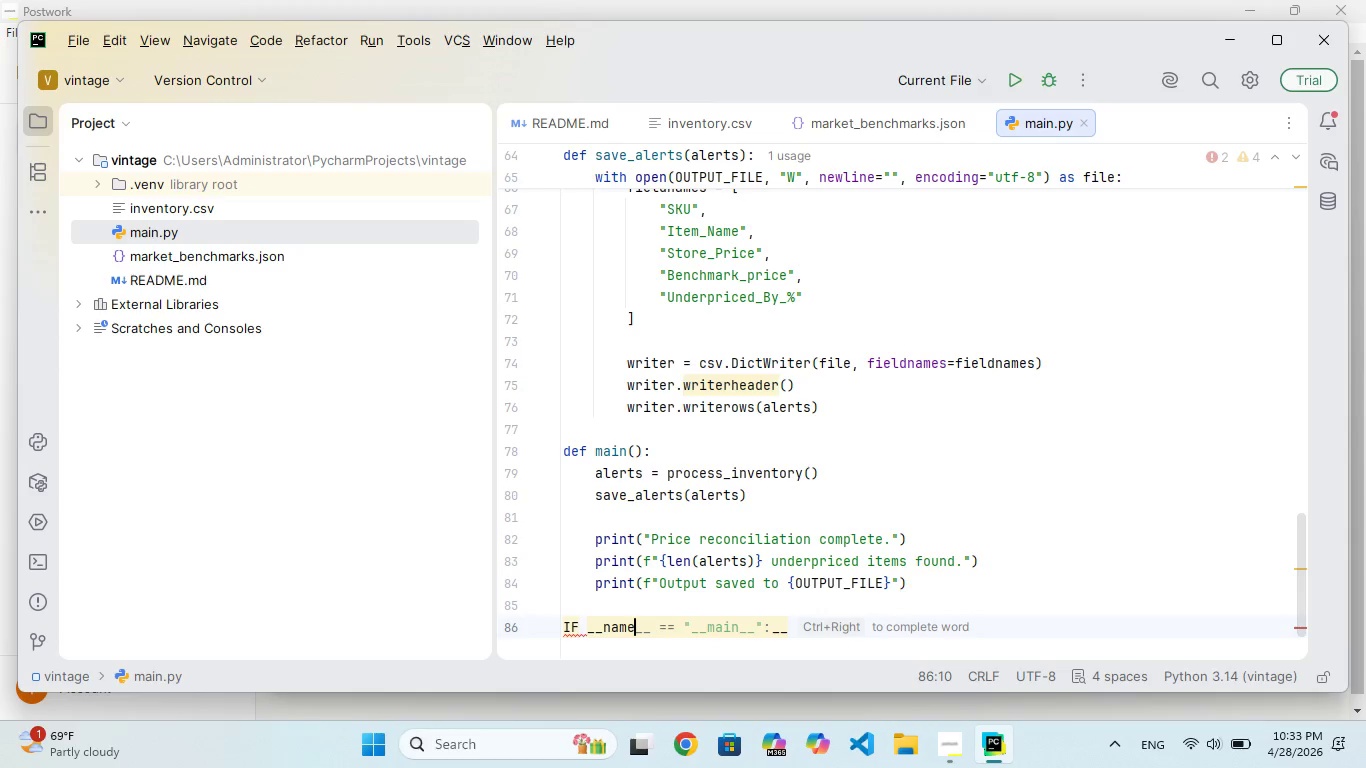 
key(ArrowRight)
 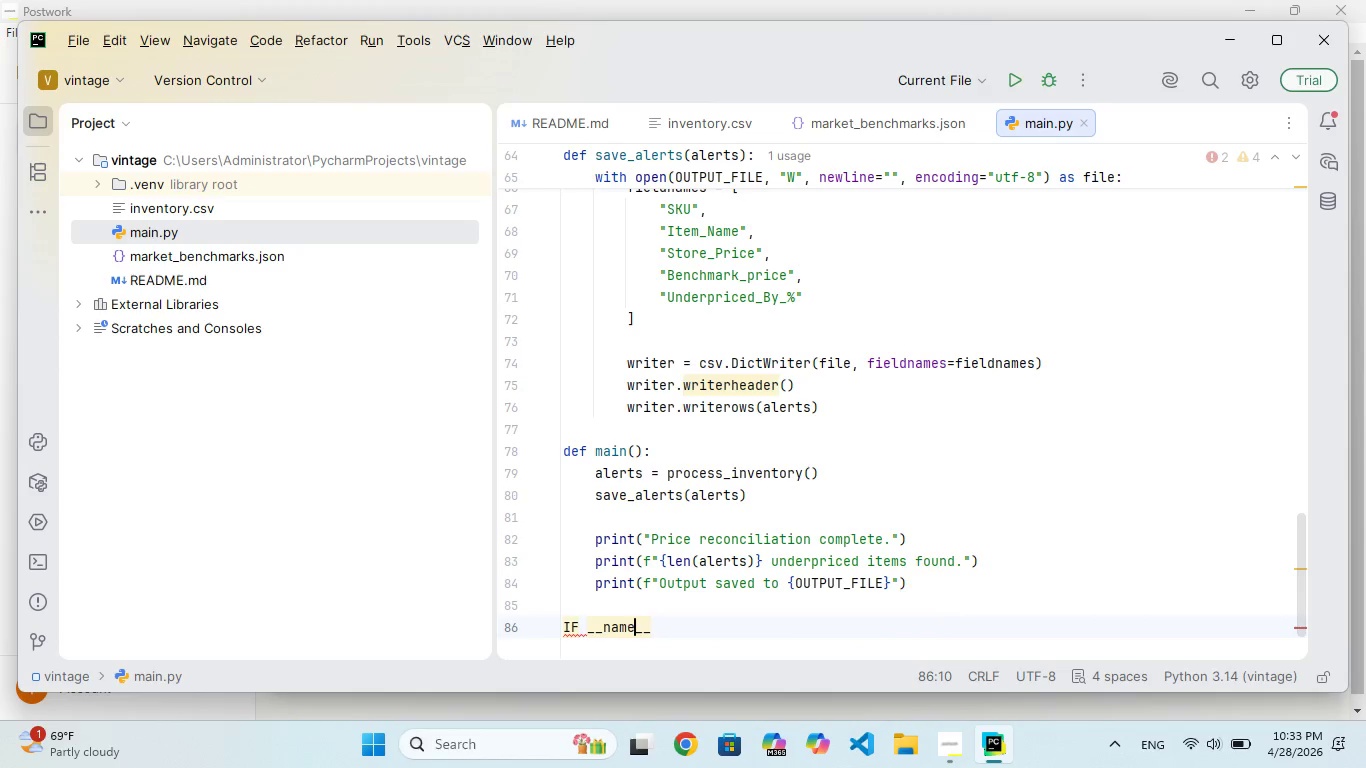 
key(ArrowRight)
 